 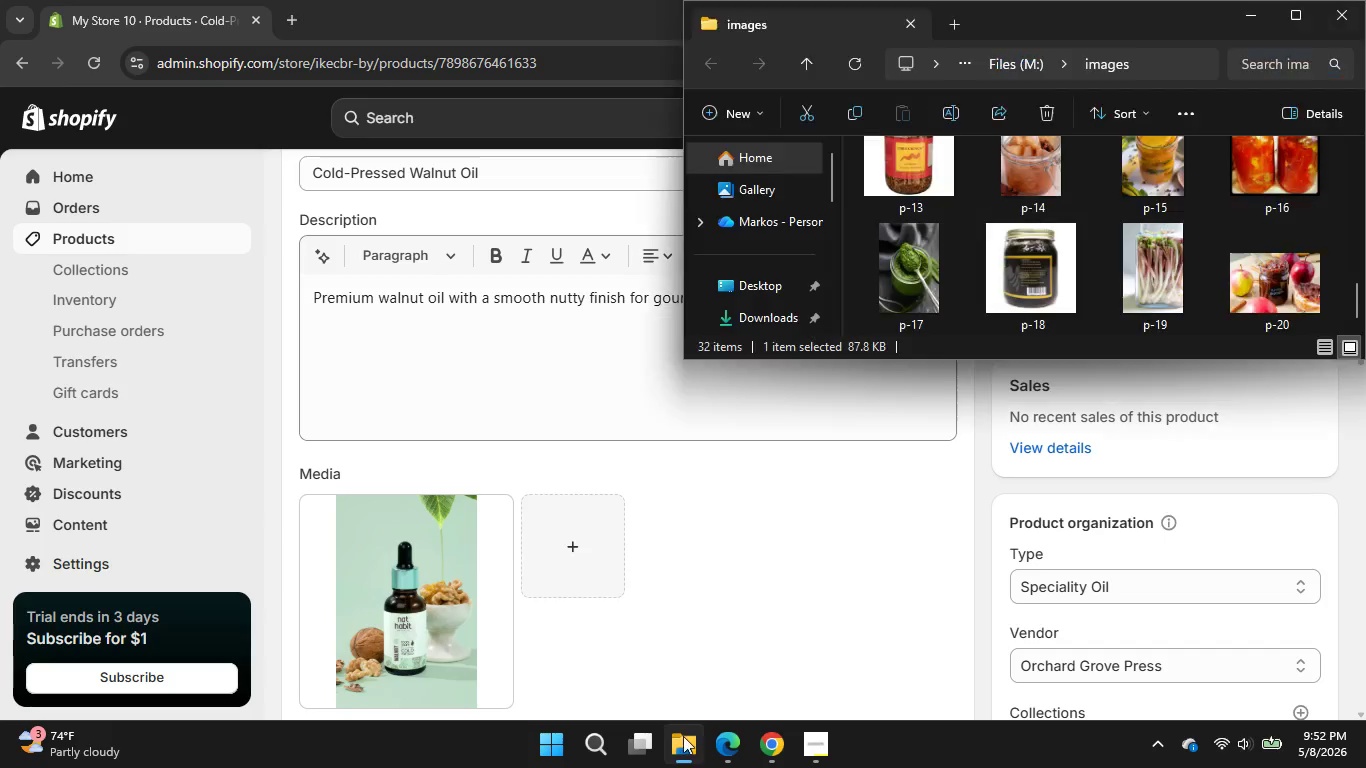 
scroll: coordinate [1188, 255], scroll_direction: down, amount: 4.0
 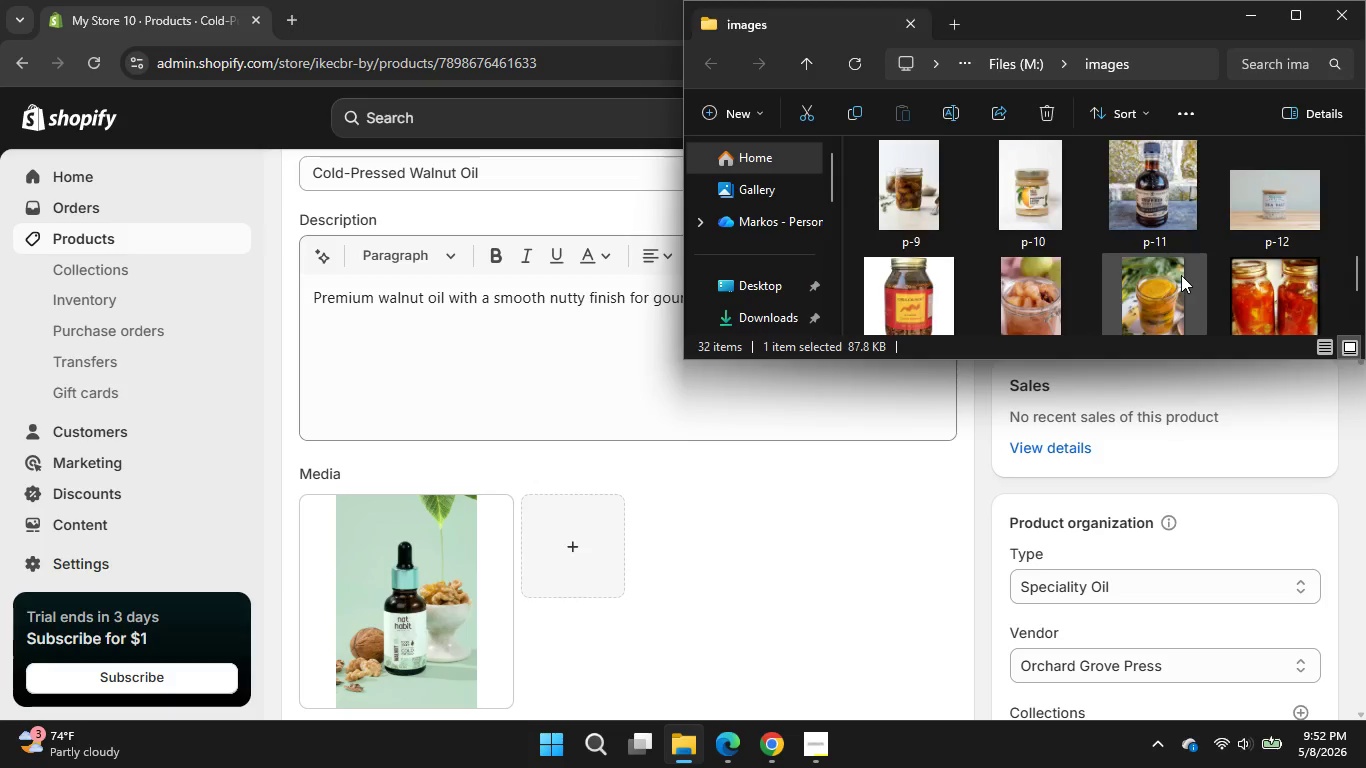 
scroll: coordinate [1181, 275], scroll_direction: up, amount: 3.0
 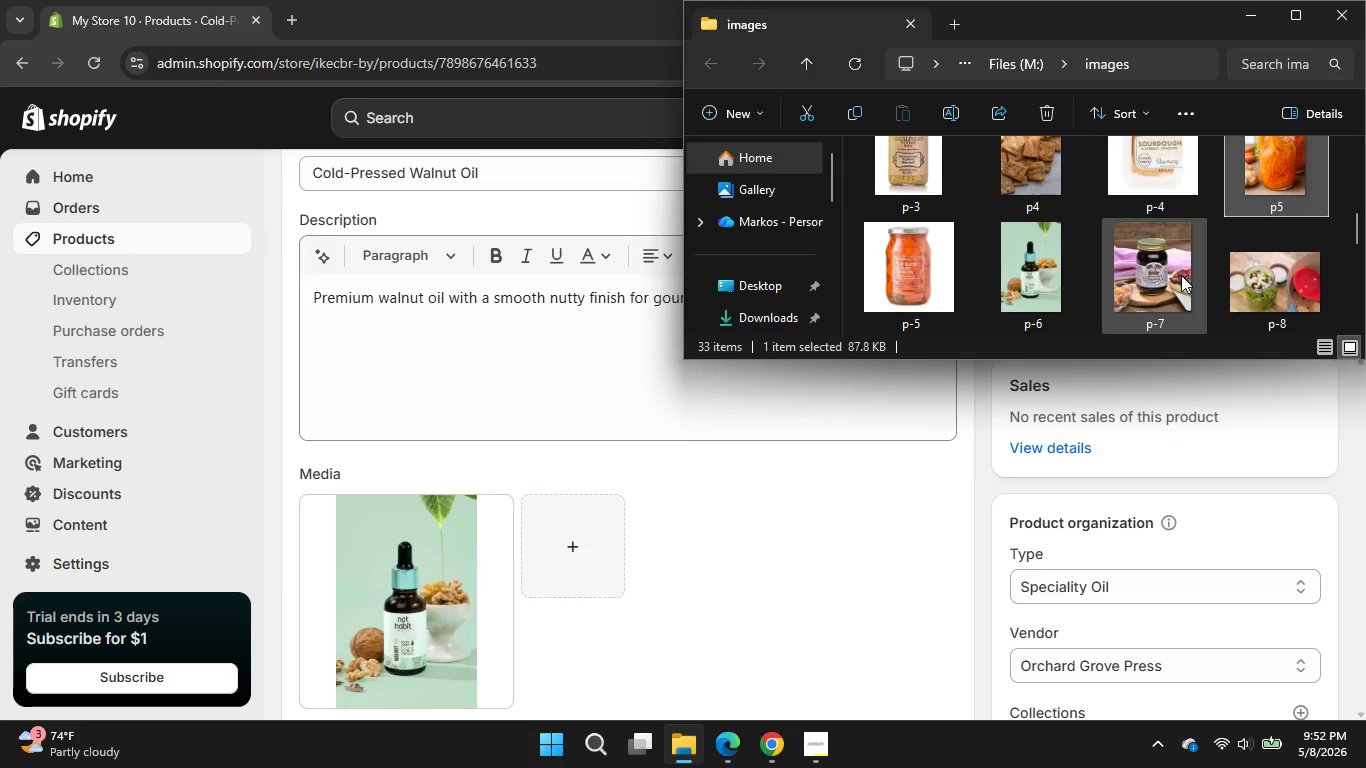 
scroll: coordinate [1181, 275], scroll_direction: none, amount: 0.0
 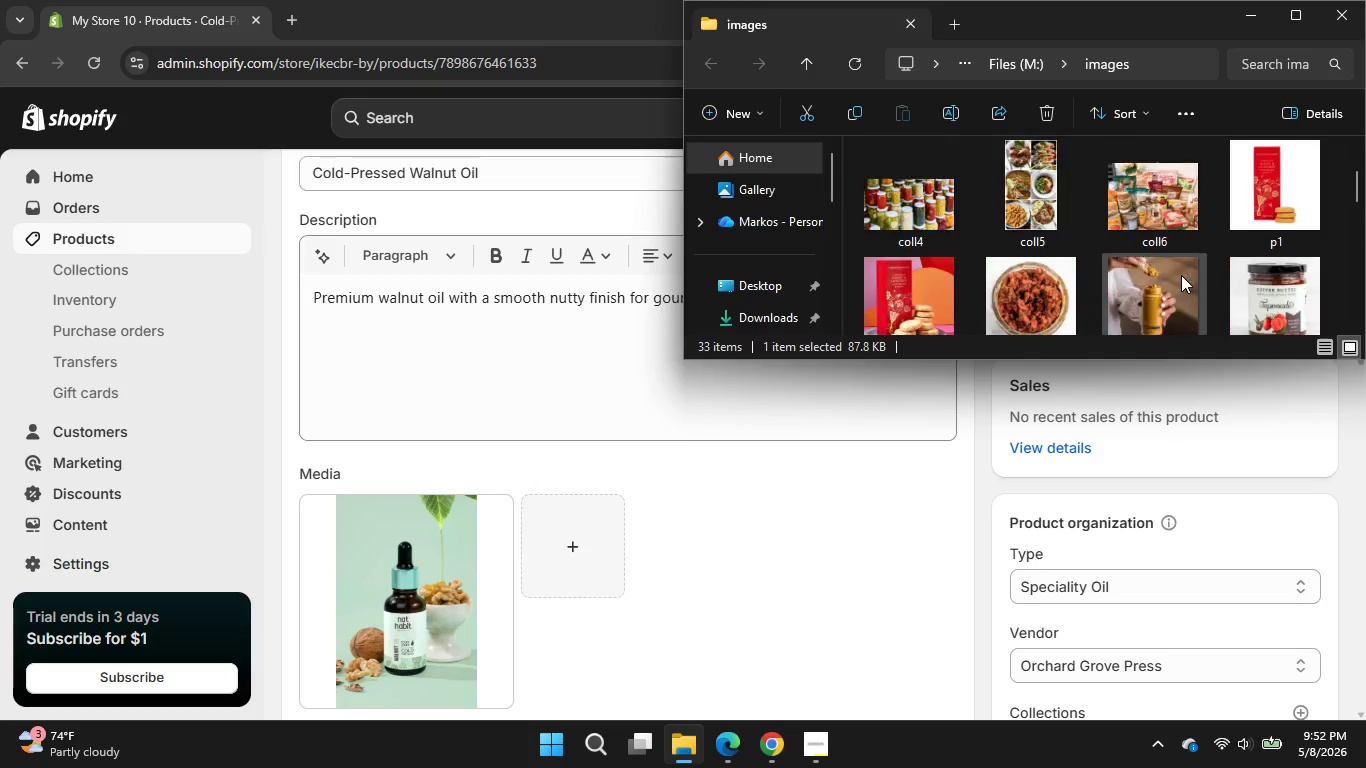 
scroll: coordinate [1181, 275], scroll_direction: up, amount: 2.0
 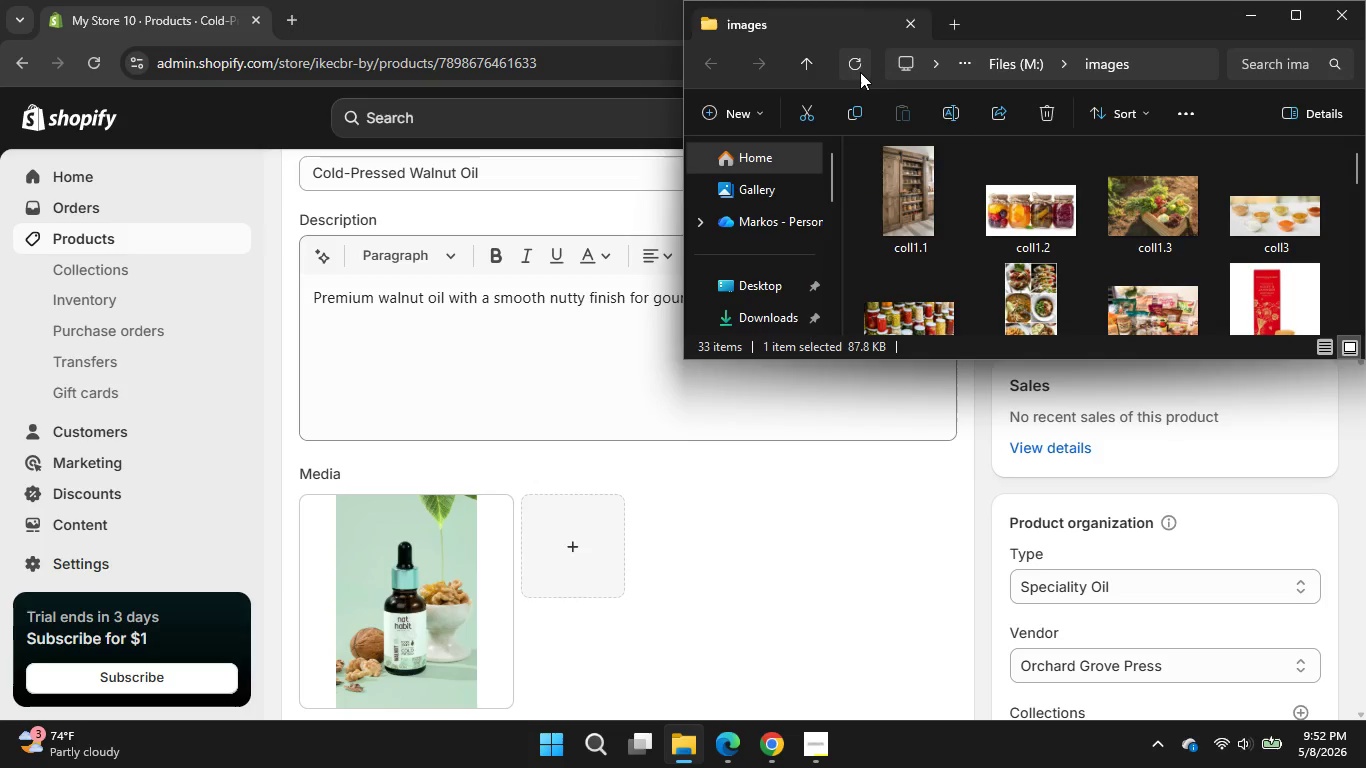 
left_click([860, 72])
 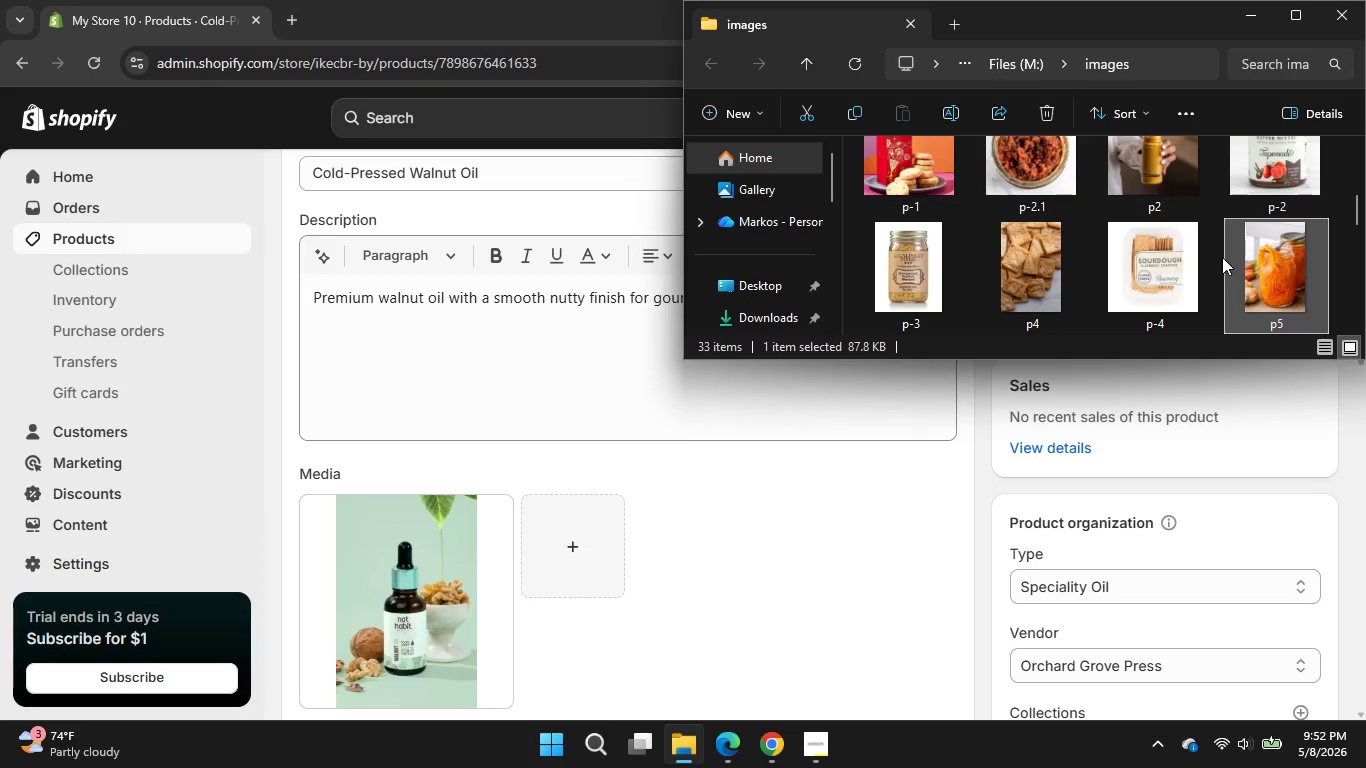 
scroll: coordinate [1030, 264], scroll_direction: down, amount: 7.0
 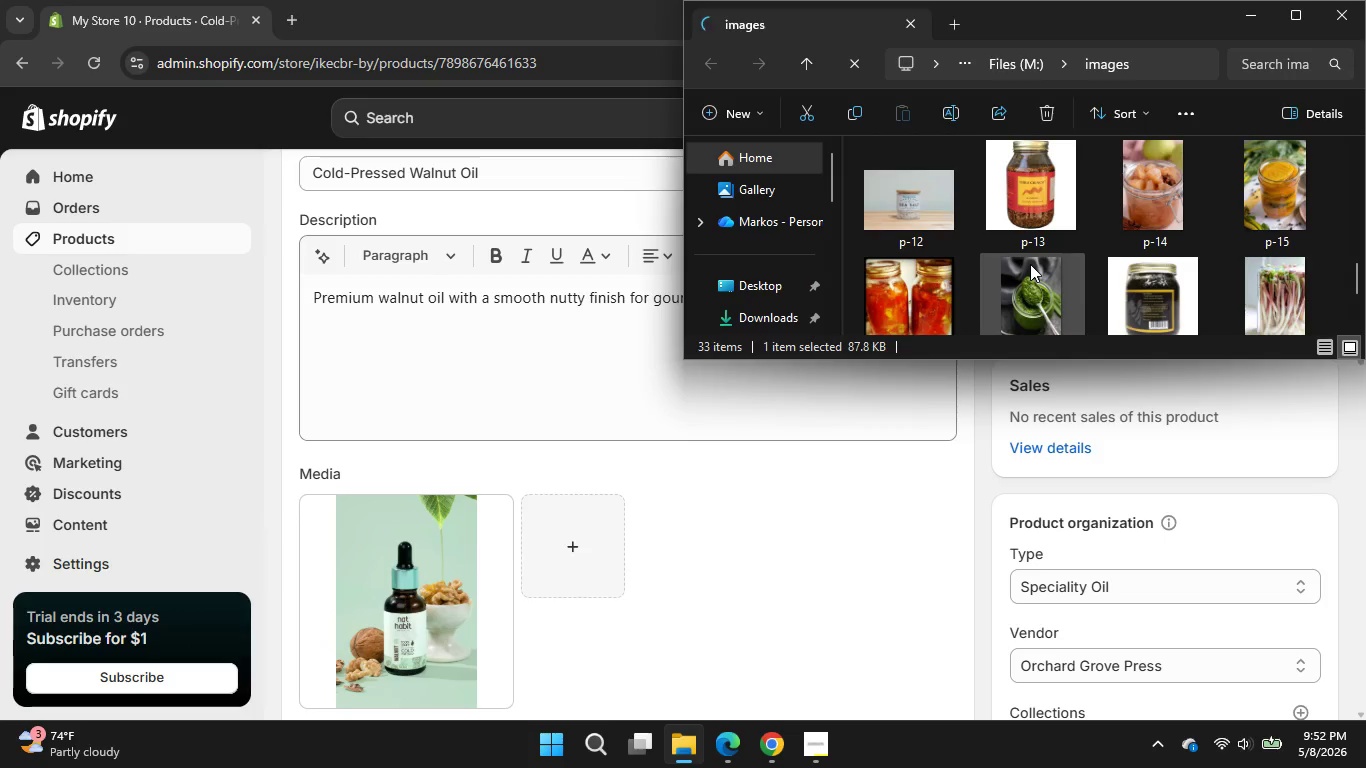 
scroll: coordinate [1030, 264], scroll_direction: up, amount: 4.0
 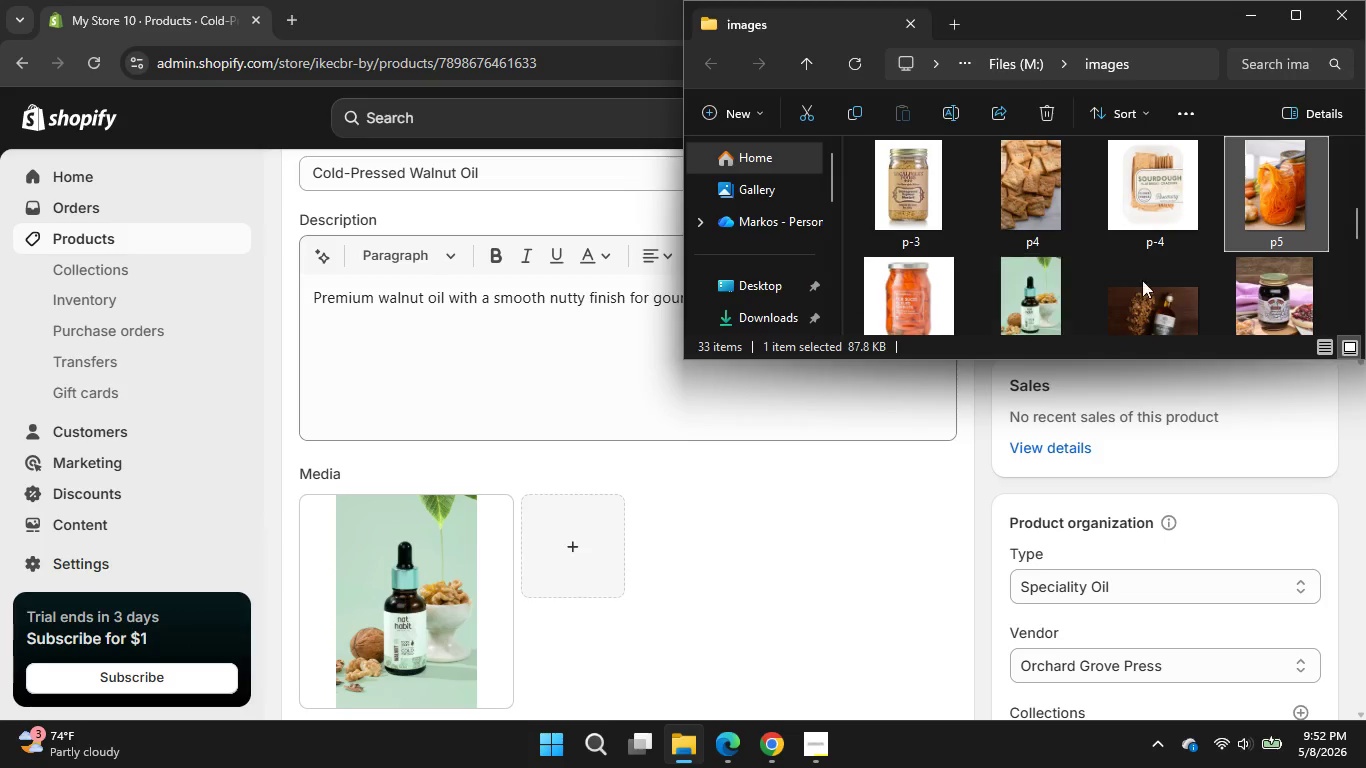 
left_click([1123, 287])
 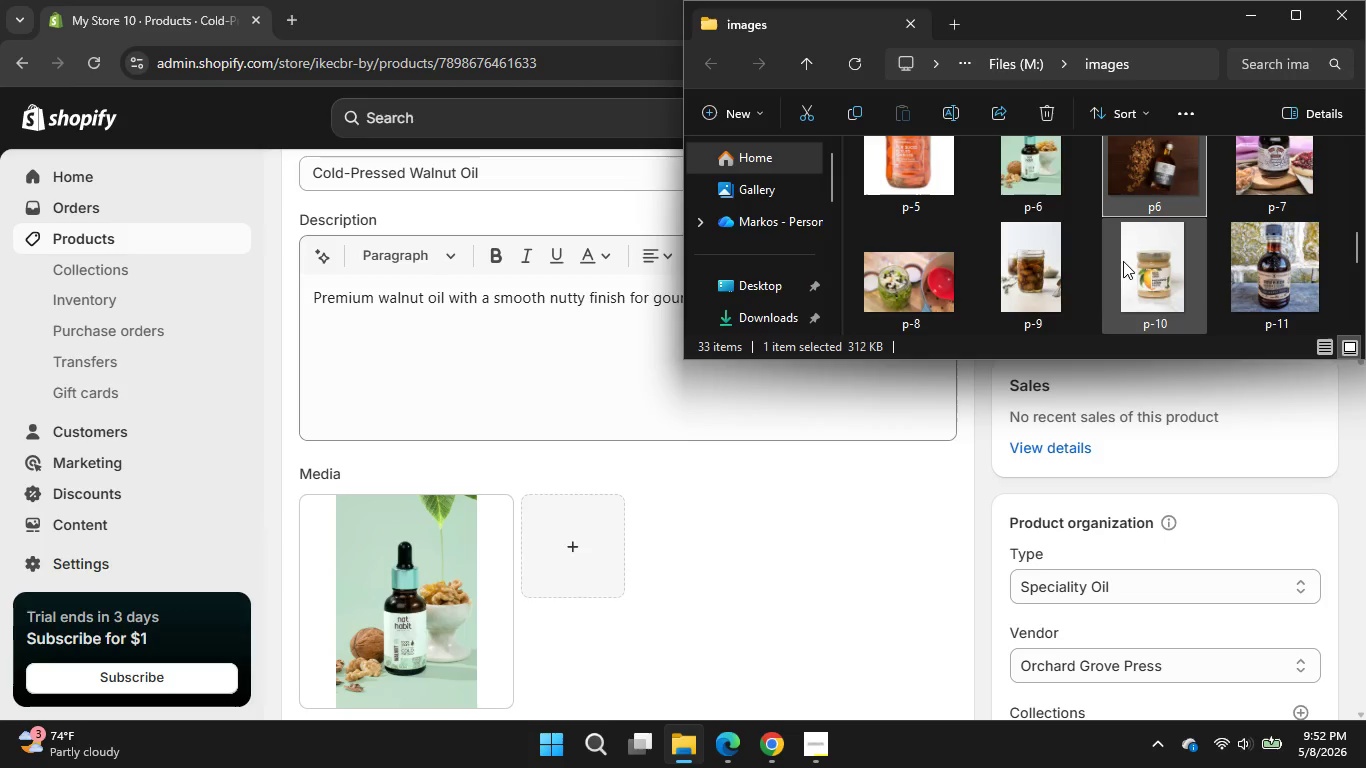 
scroll: coordinate [1123, 285], scroll_direction: none, amount: 0.0
 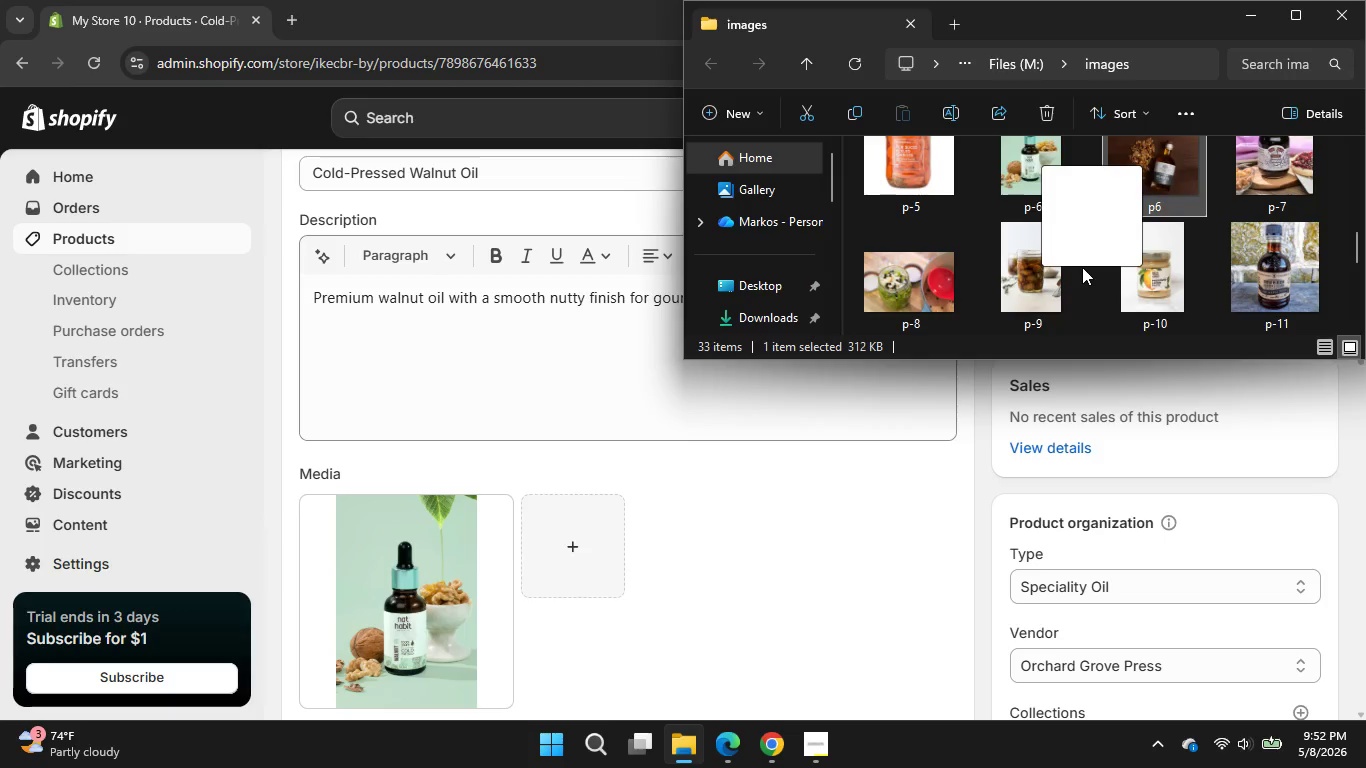 
left_click_drag(start_coordinate=[1132, 175], to_coordinate=[589, 594])
 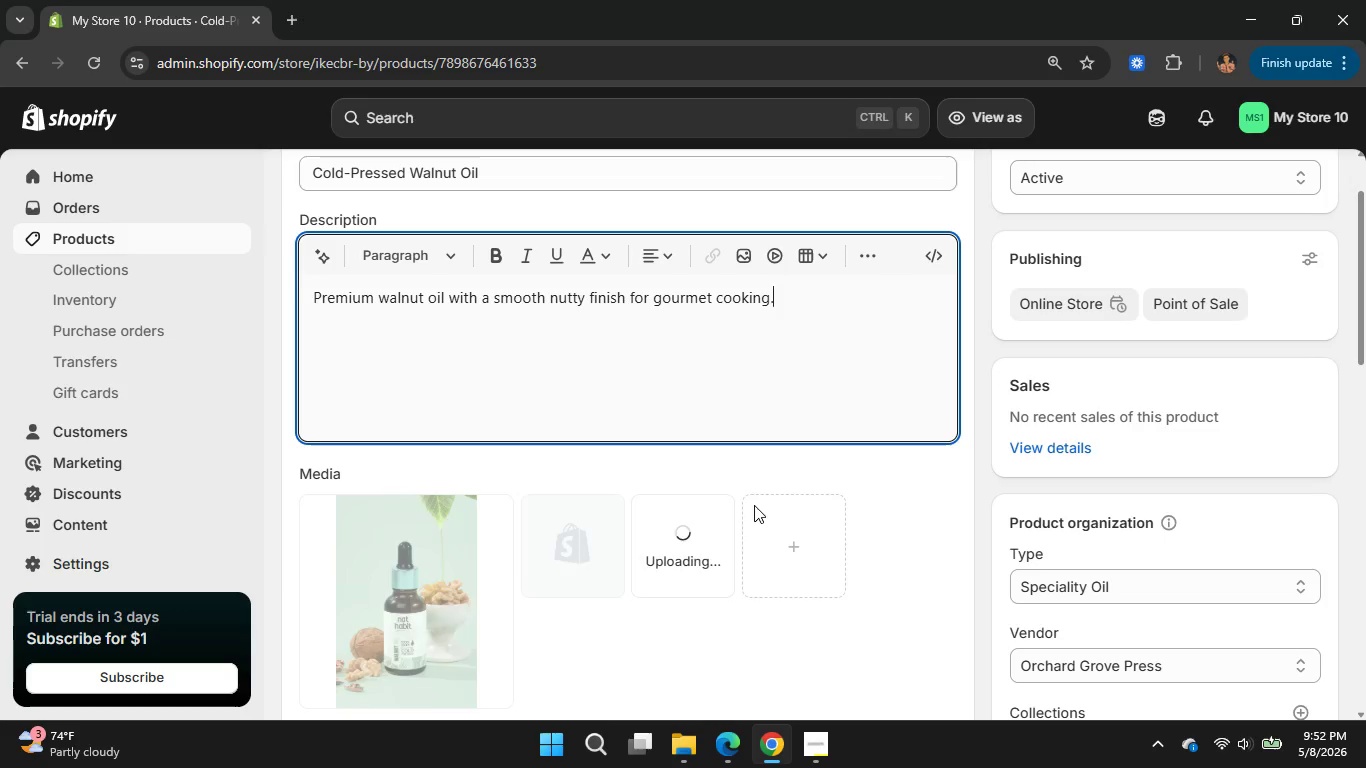 
wait(12.66)
 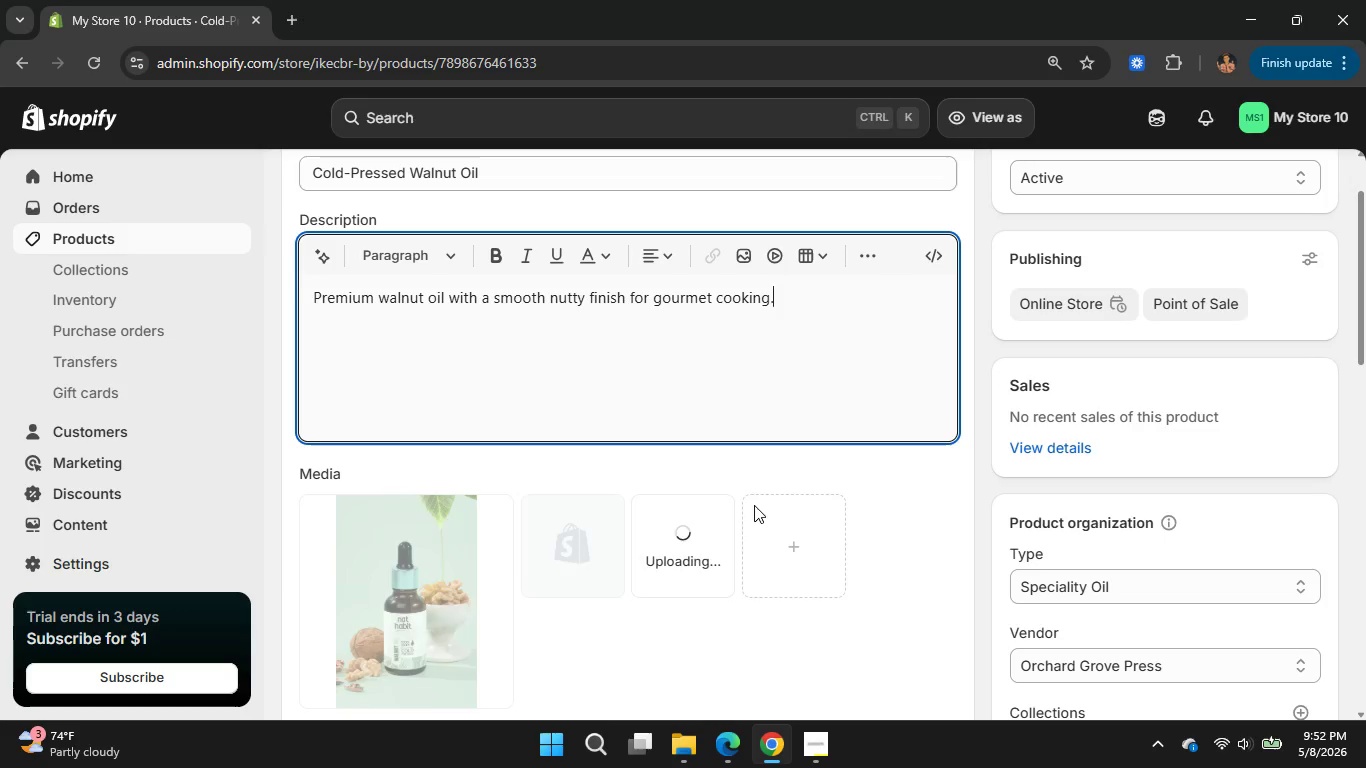 
left_click([997, 122])
 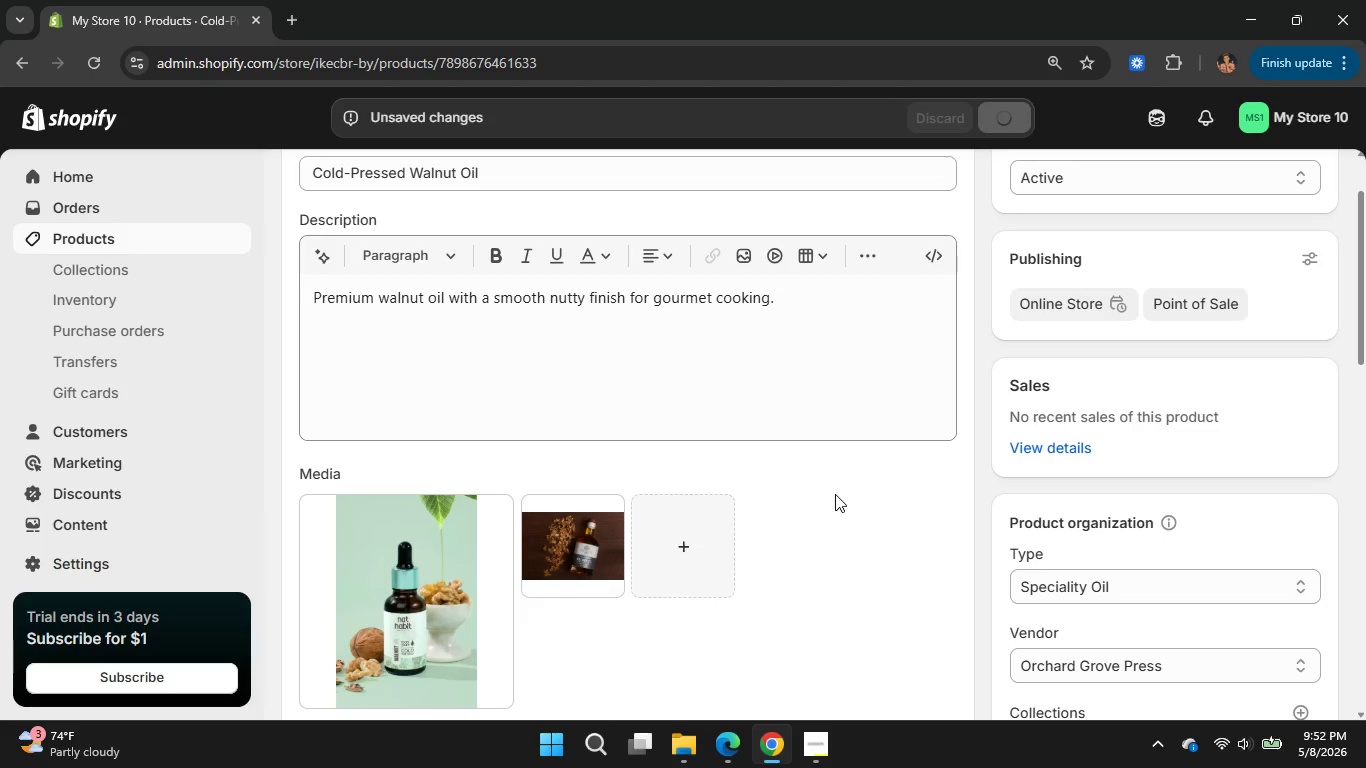 
wait(12.64)
 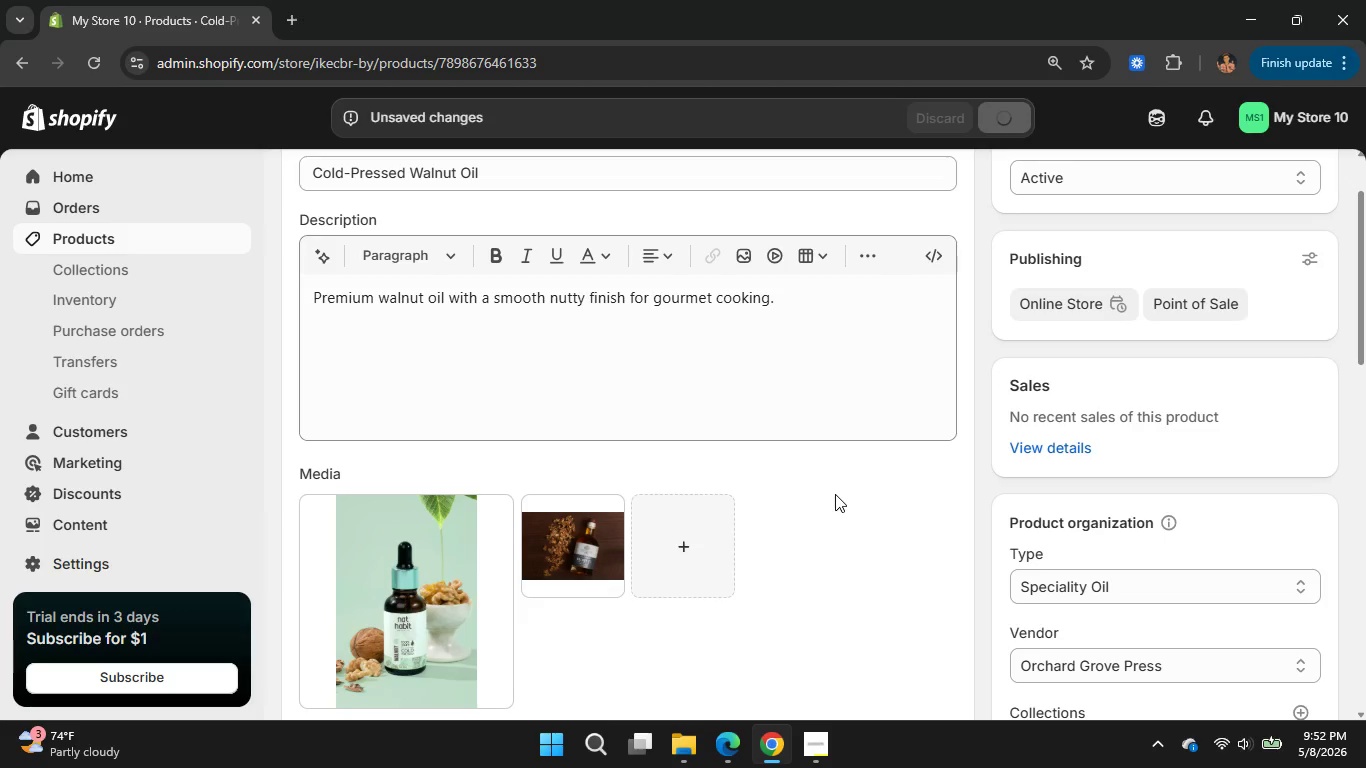 
scroll: coordinate [901, 531], scroll_direction: down, amount: 8.0
 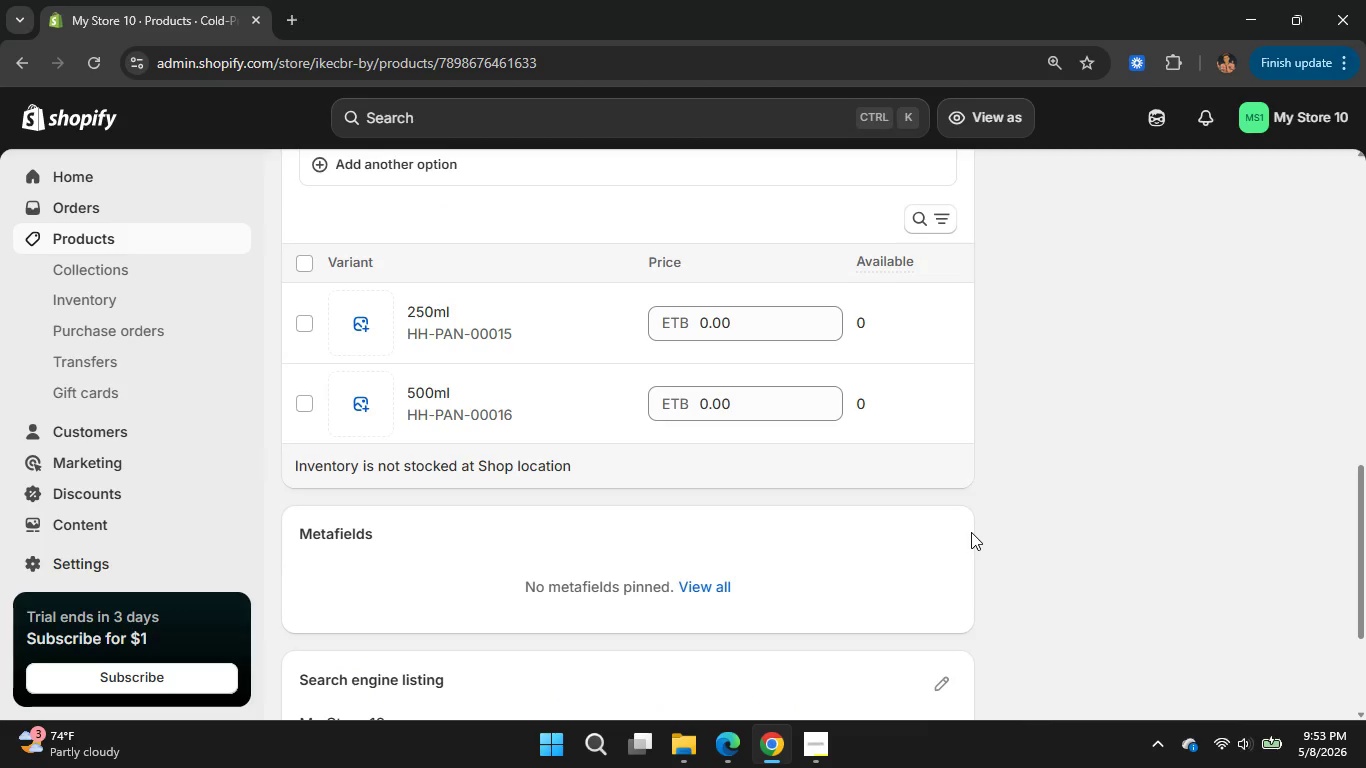 
scroll: coordinate [634, 400], scroll_direction: up, amount: 11.0
 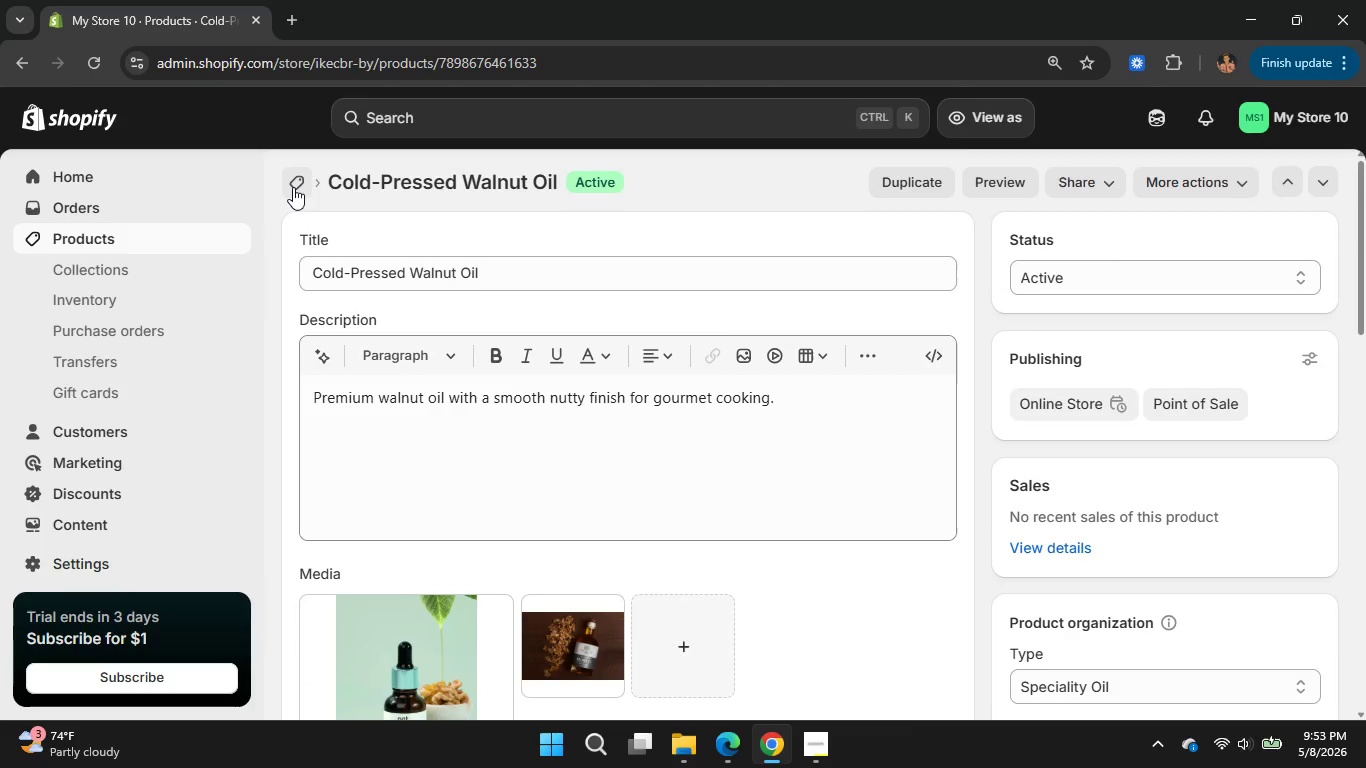 
left_click([293, 185])
 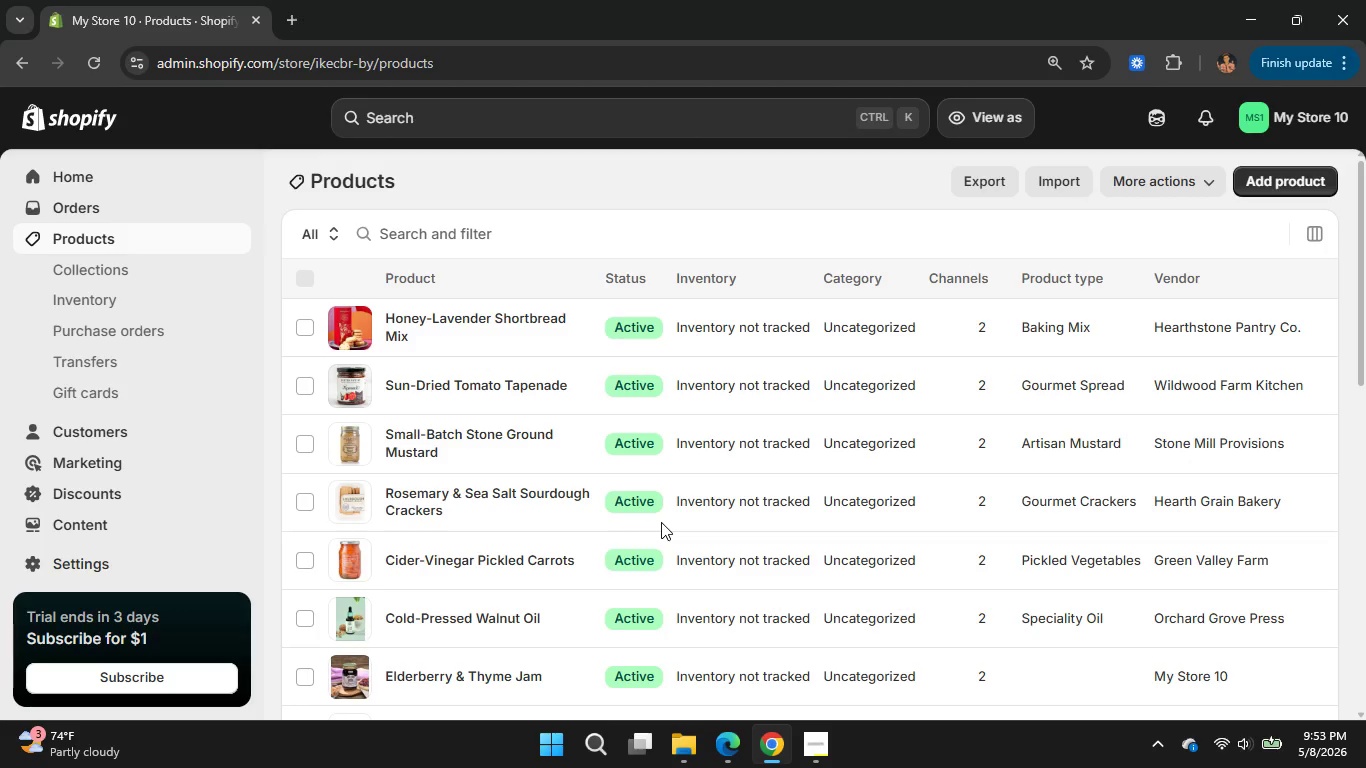 
wait(11.62)
 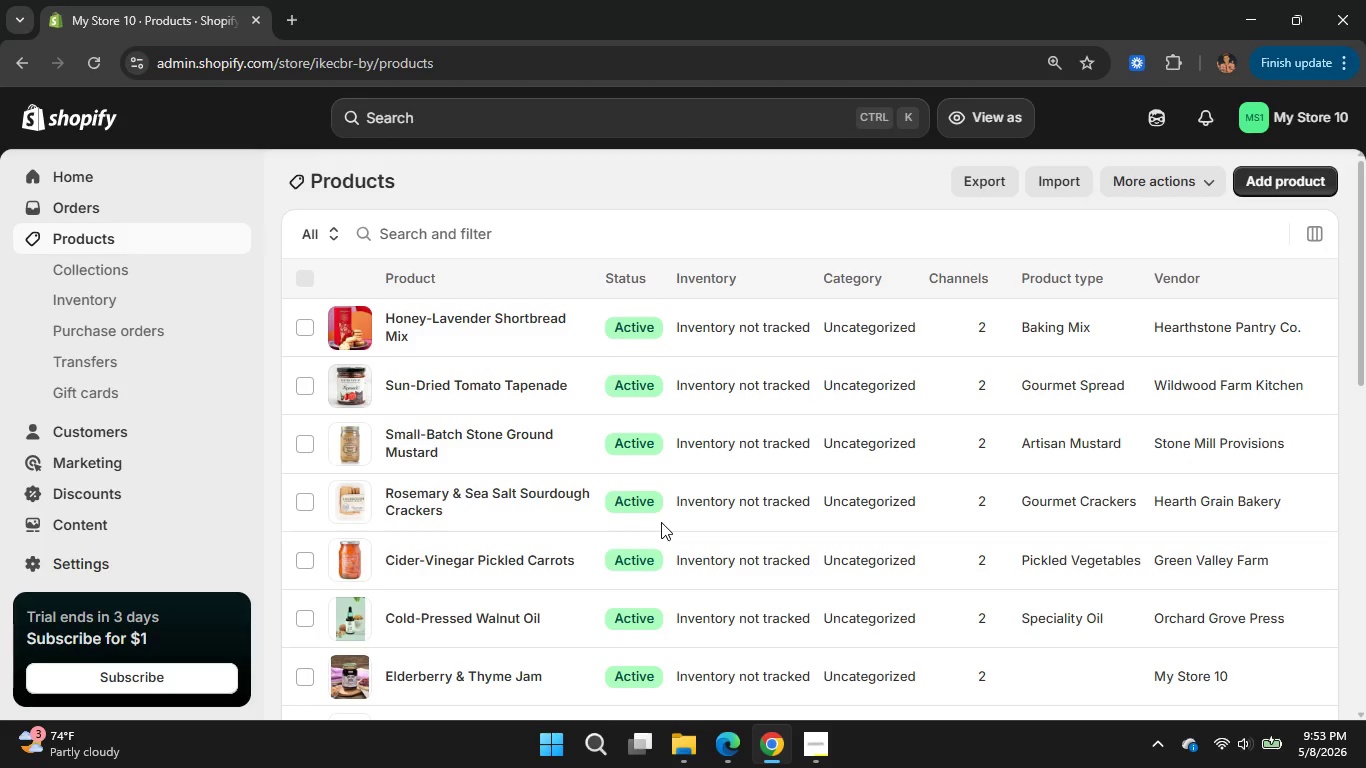 
scroll: coordinate [474, 631], scroll_direction: none, amount: 0.0
 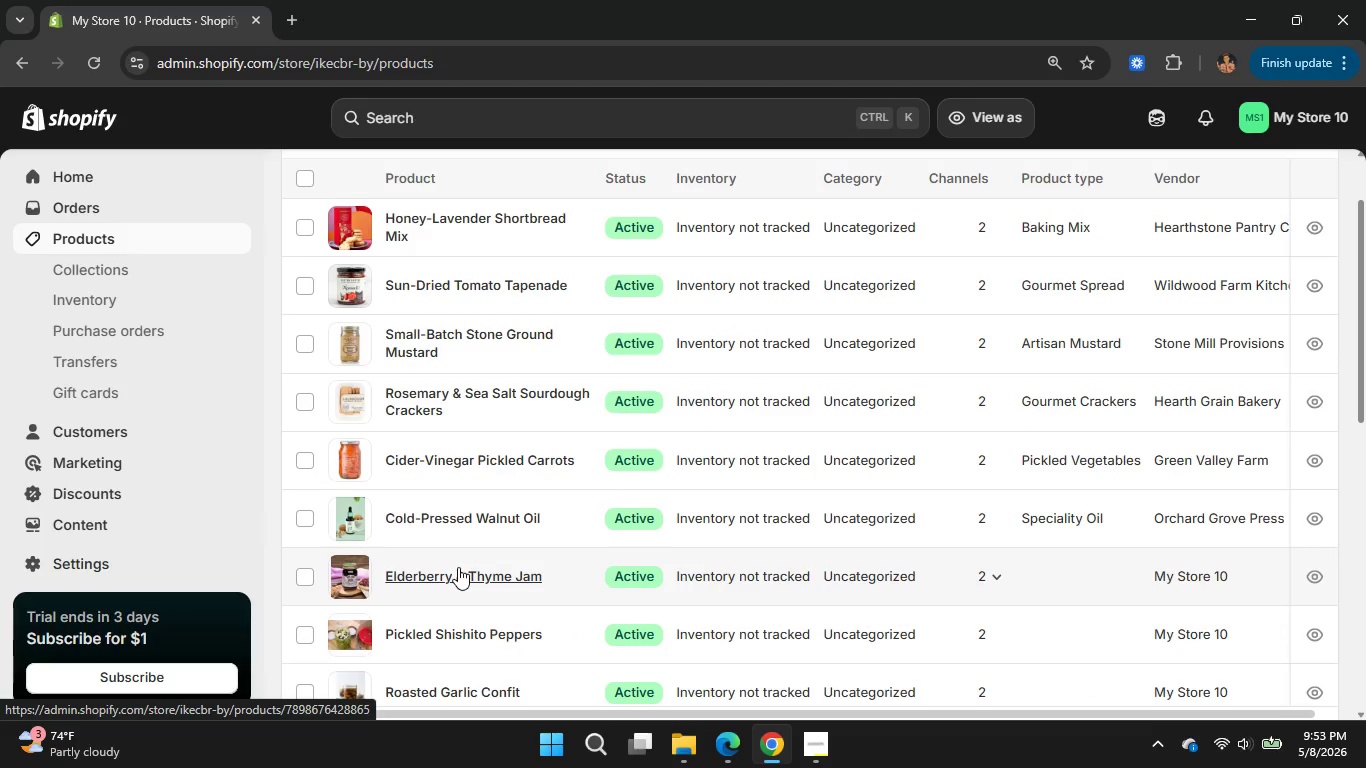 
left_click([458, 567])
 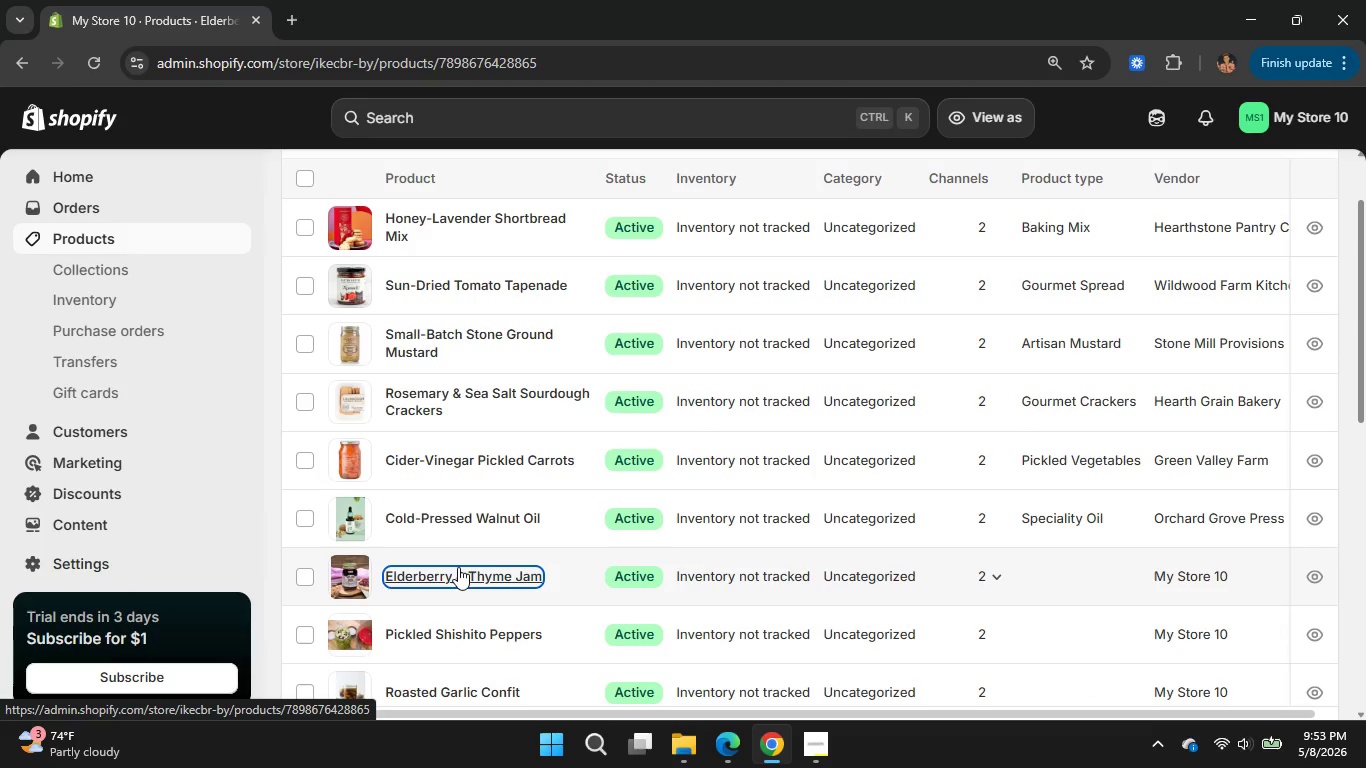 
wait(5.82)
 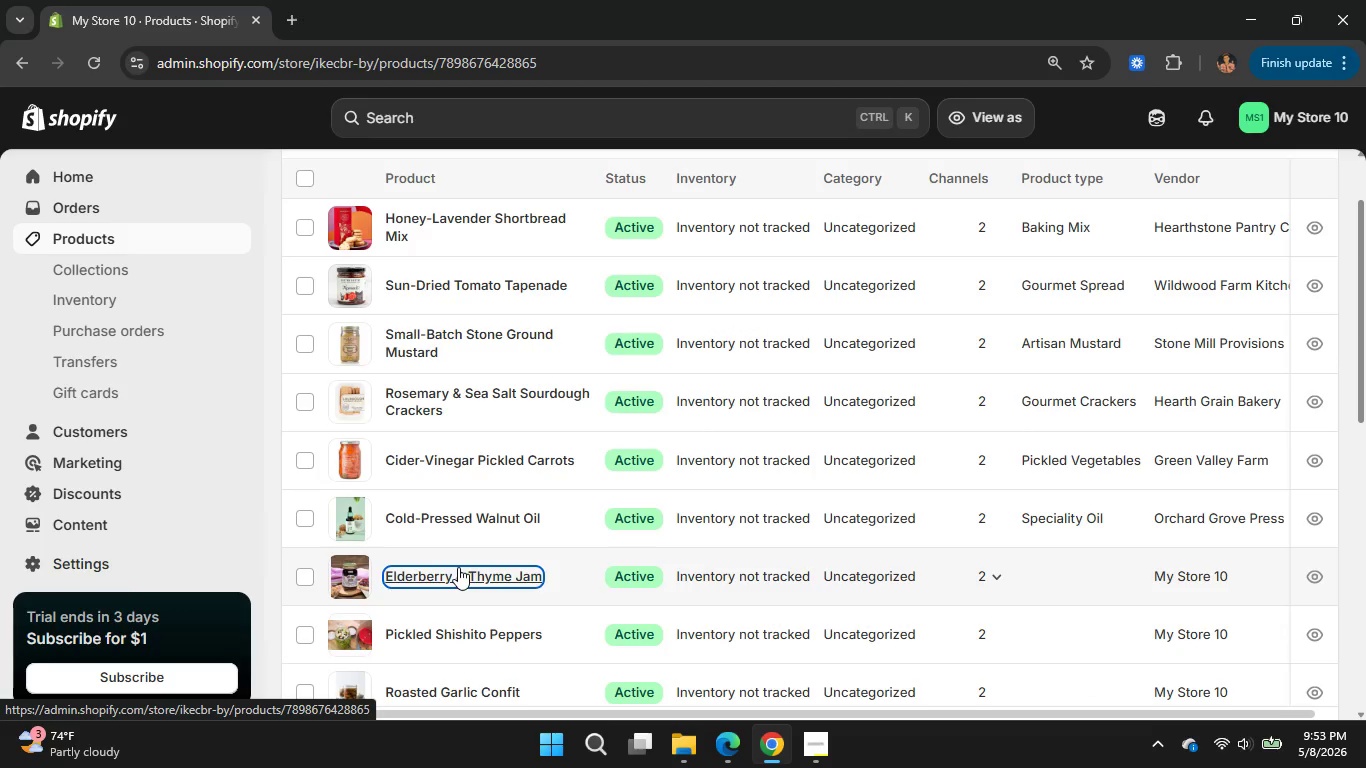 
mouse_move([434, 425])
 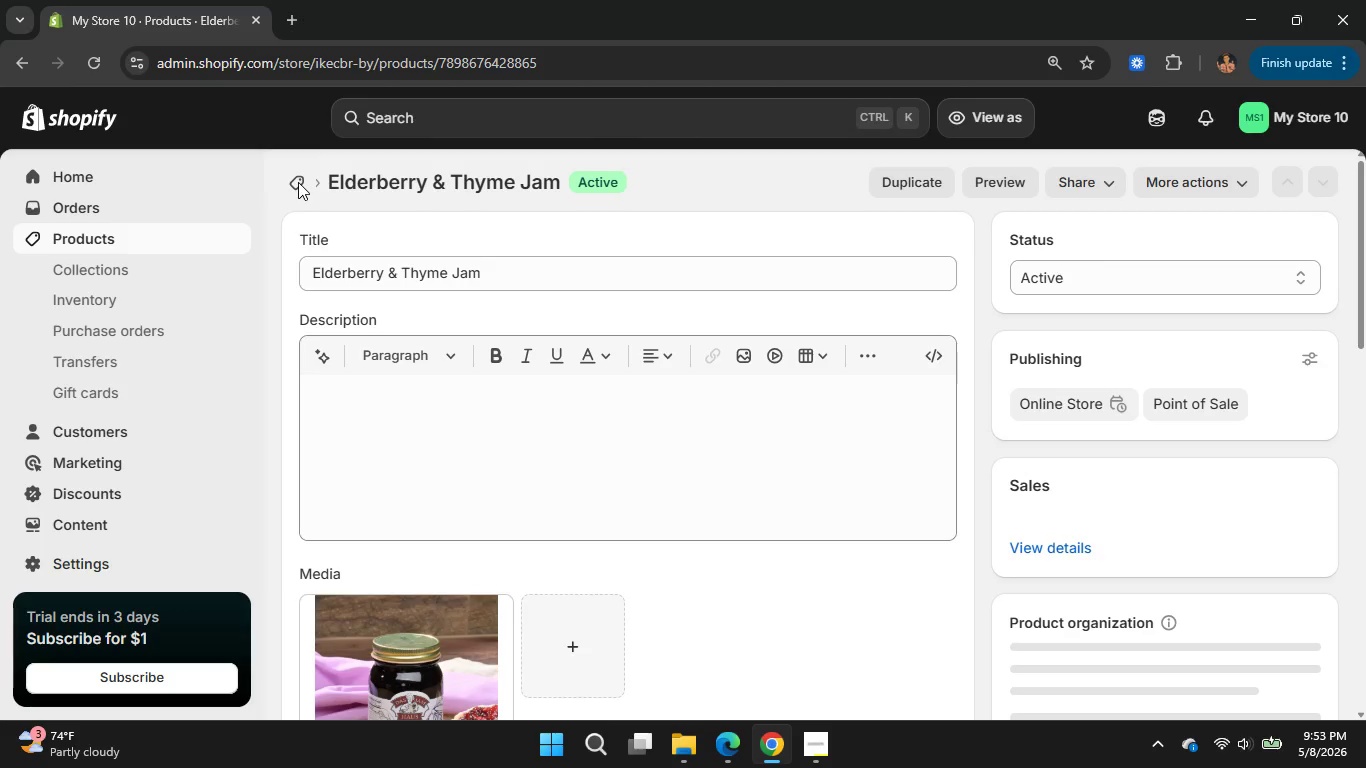 
left_click([298, 174])
 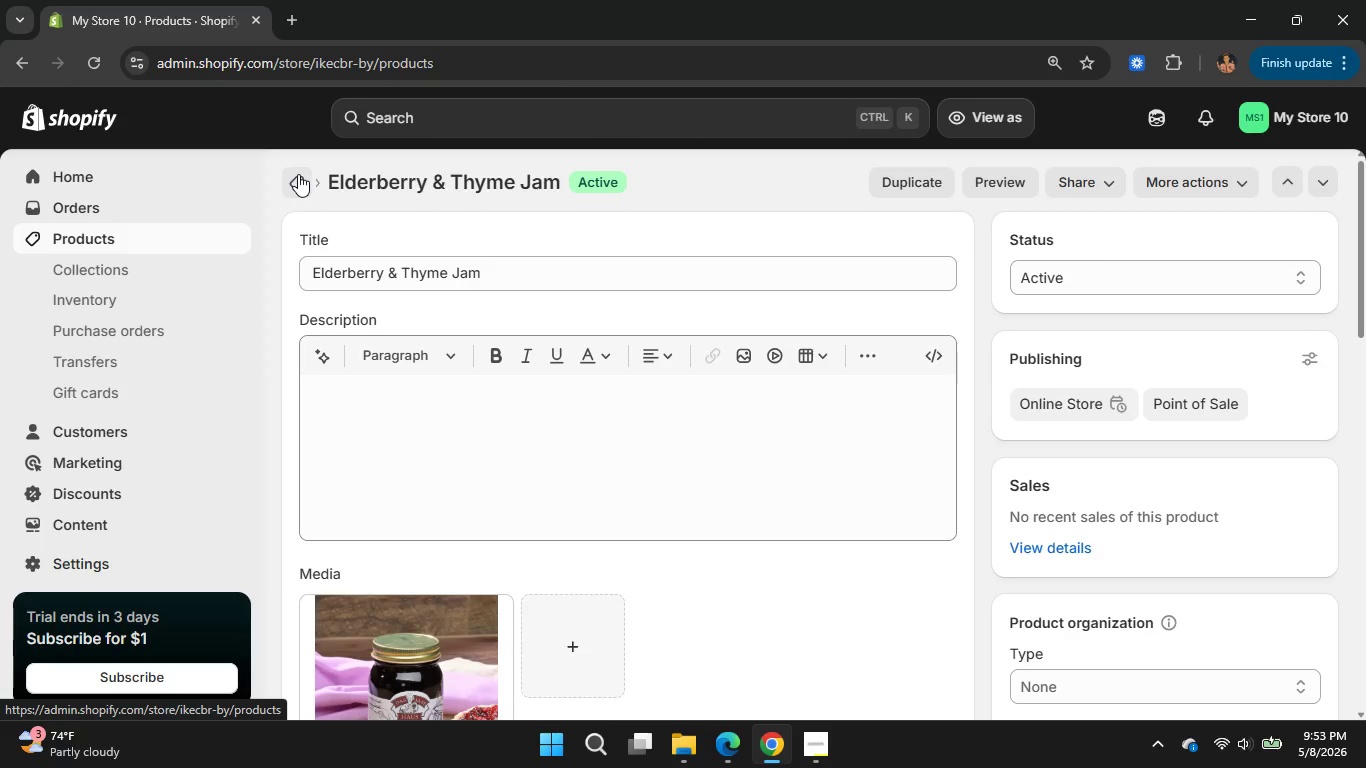 
wait(8.59)
 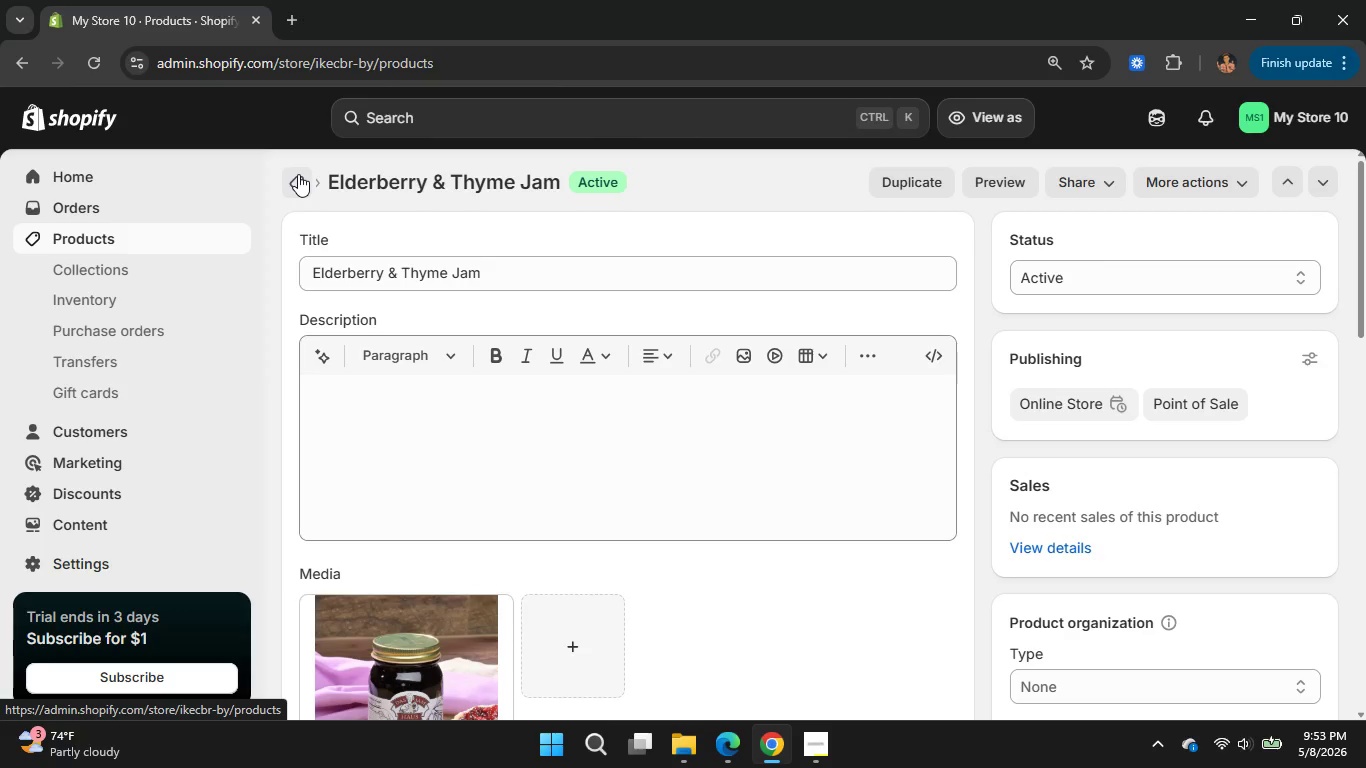 
left_click([437, 623])
 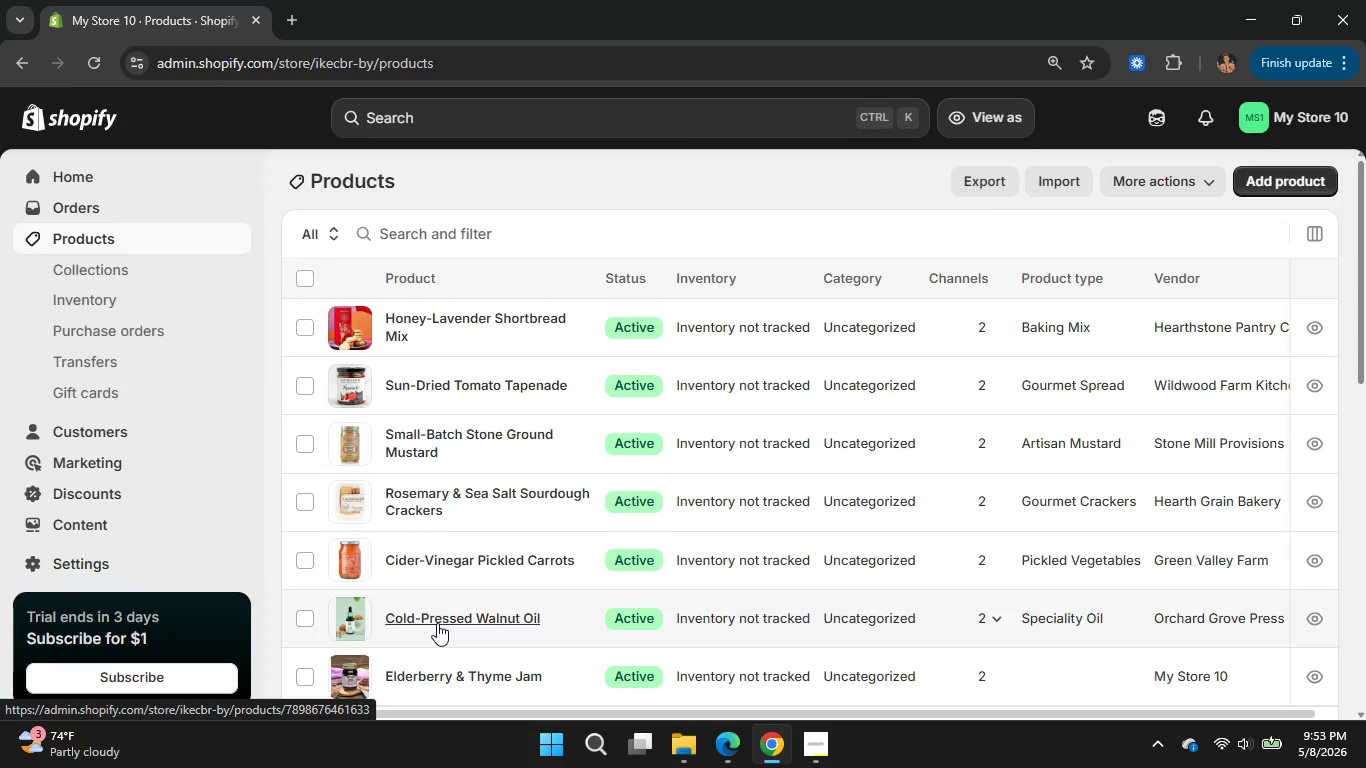 
wait(12.25)
 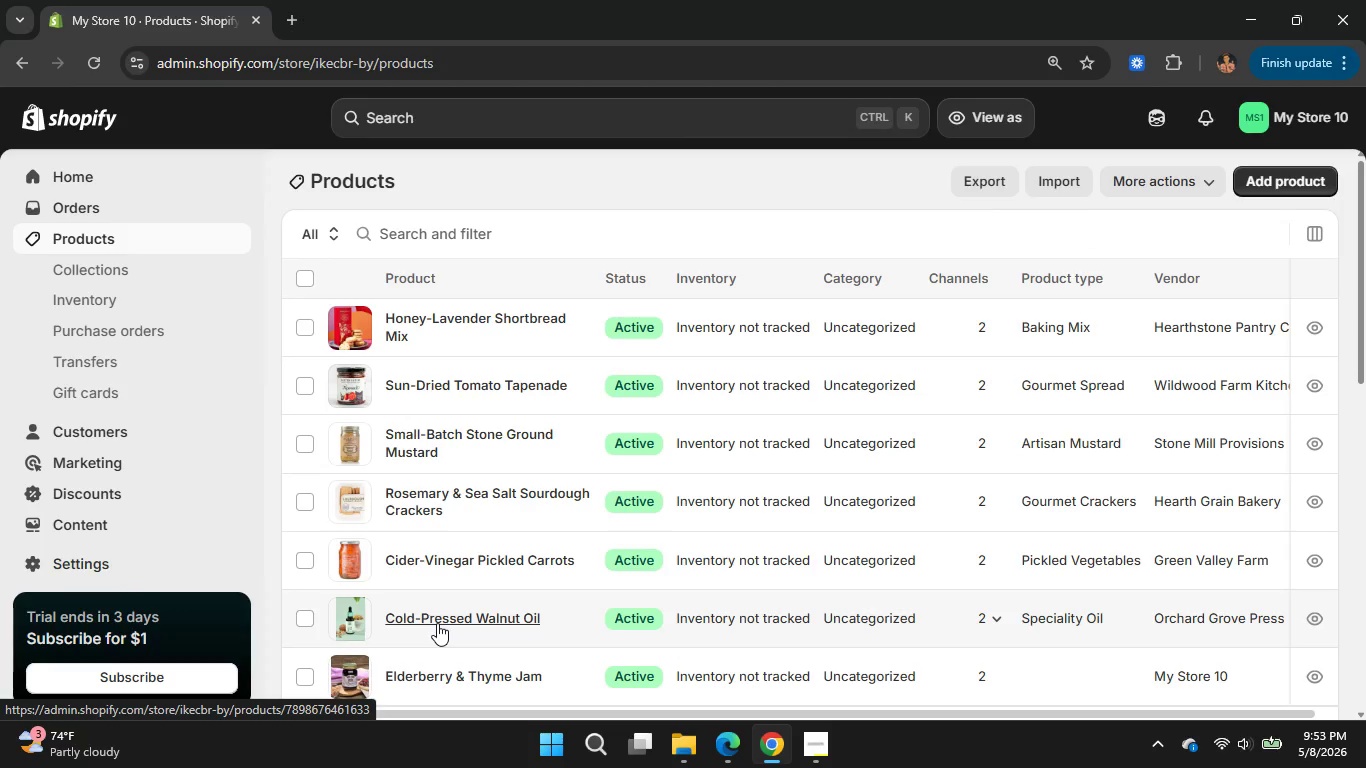 
left_click([575, 402])
 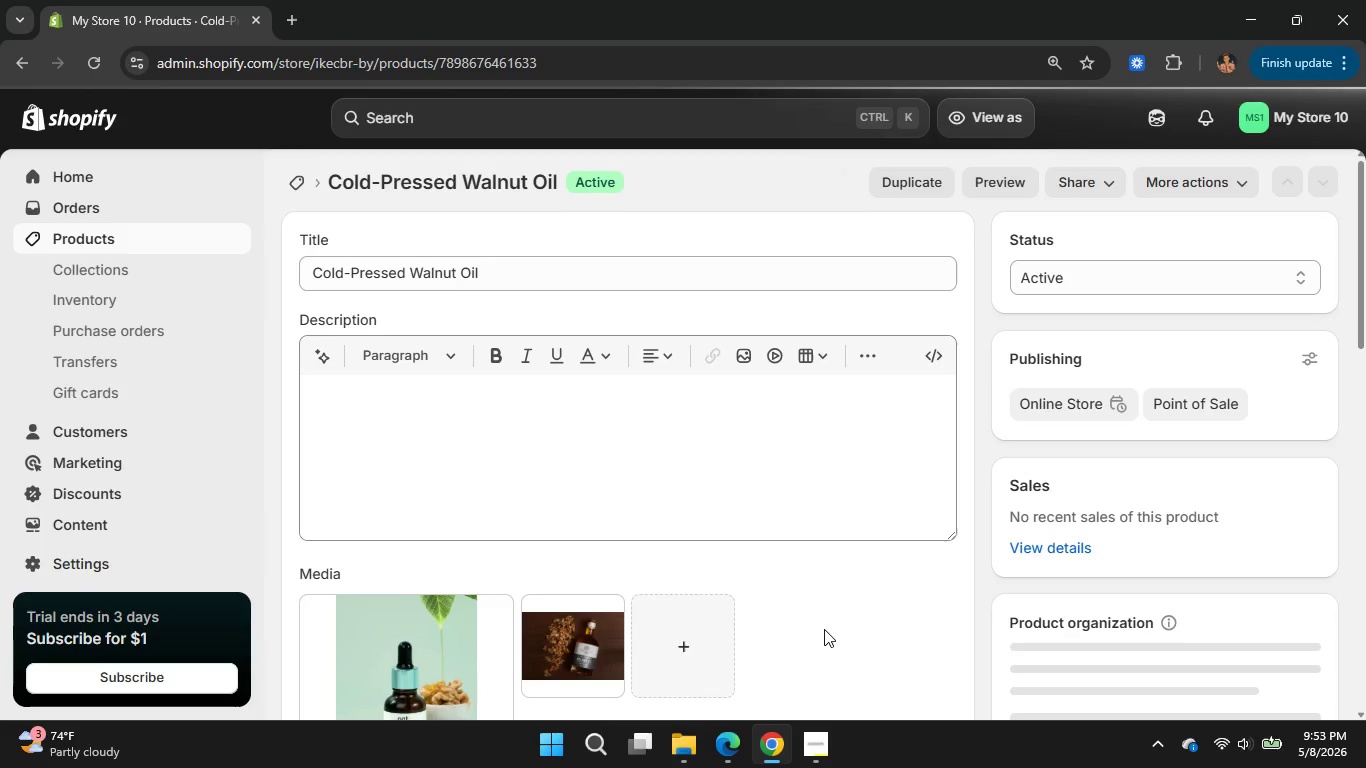 
left_click([368, 398])
 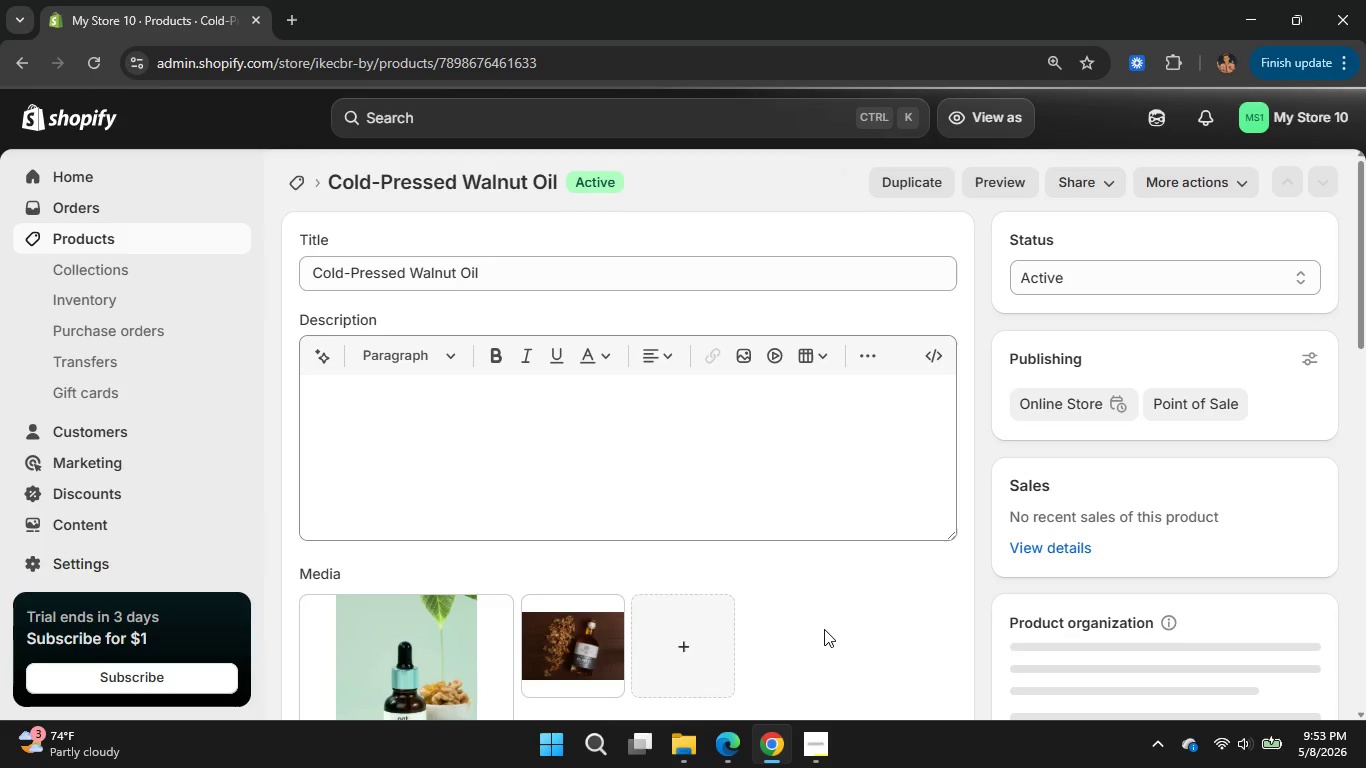 
left_click([356, 397])
 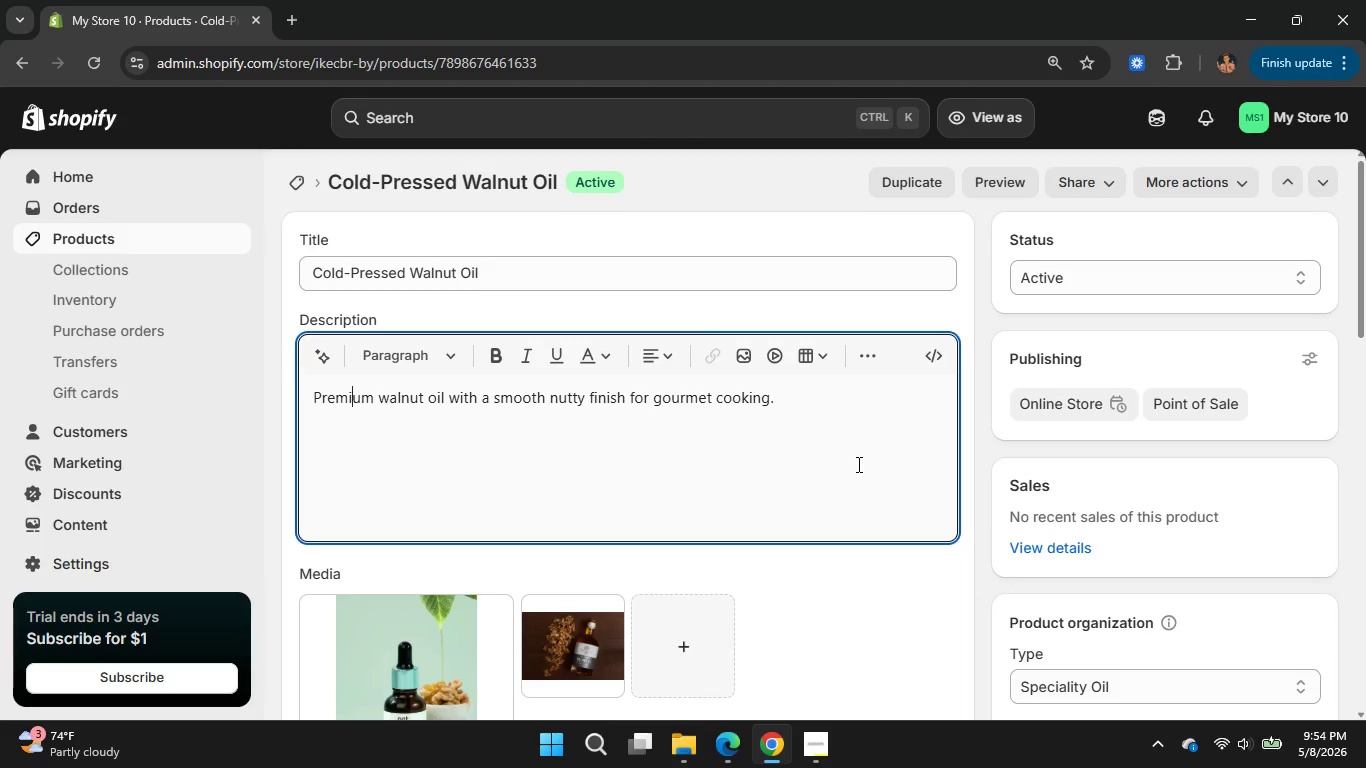 
scroll: coordinate [988, 491], scroll_direction: down, amount: 1.0
 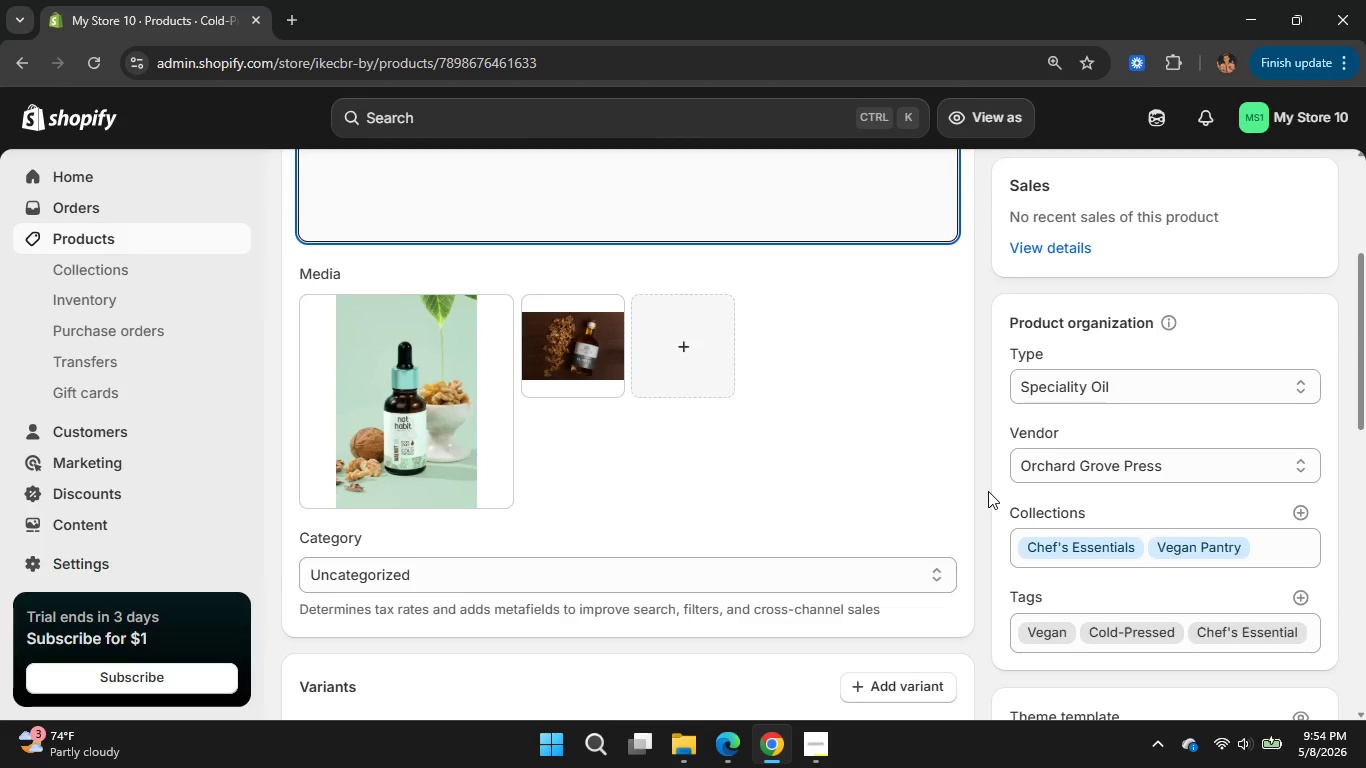 
scroll: coordinate [988, 491], scroll_direction: up, amount: 2.0
 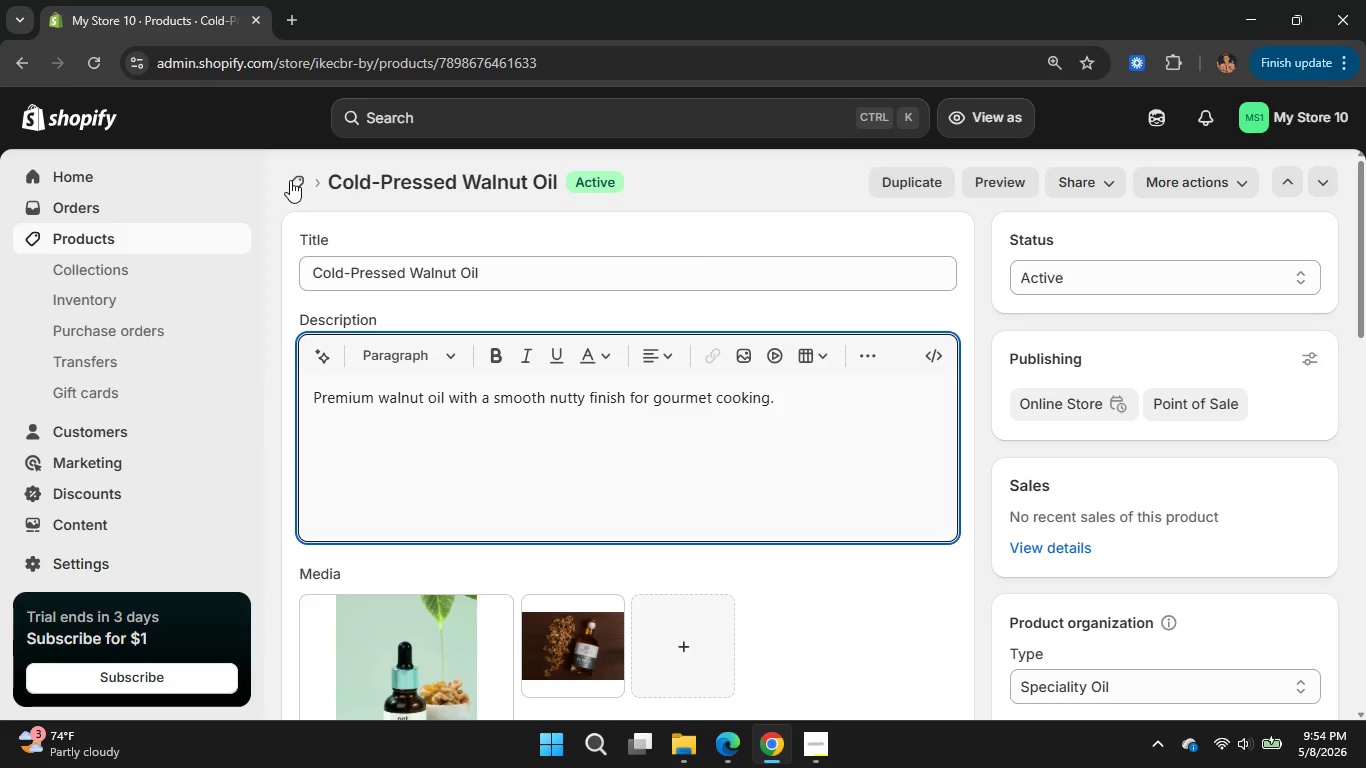 
left_click([290, 180])
 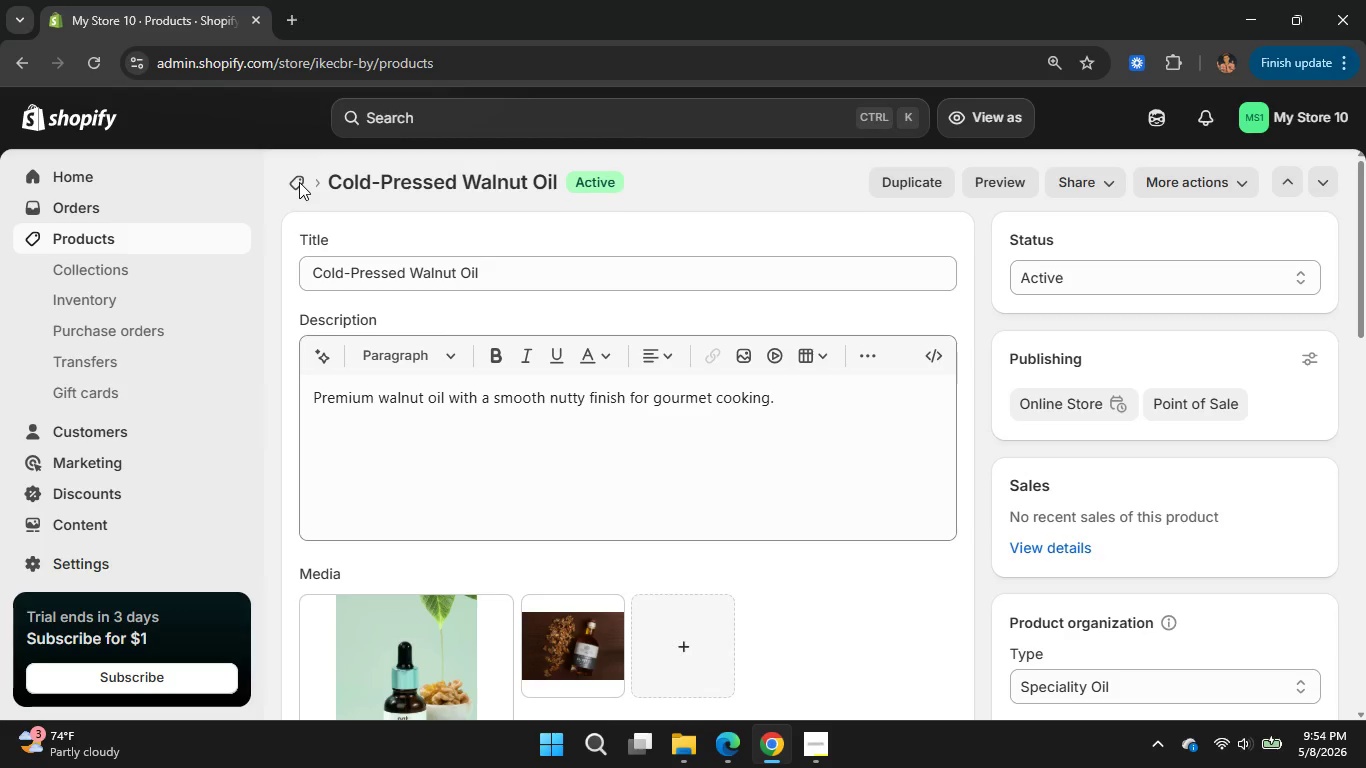 
wait(18.72)
 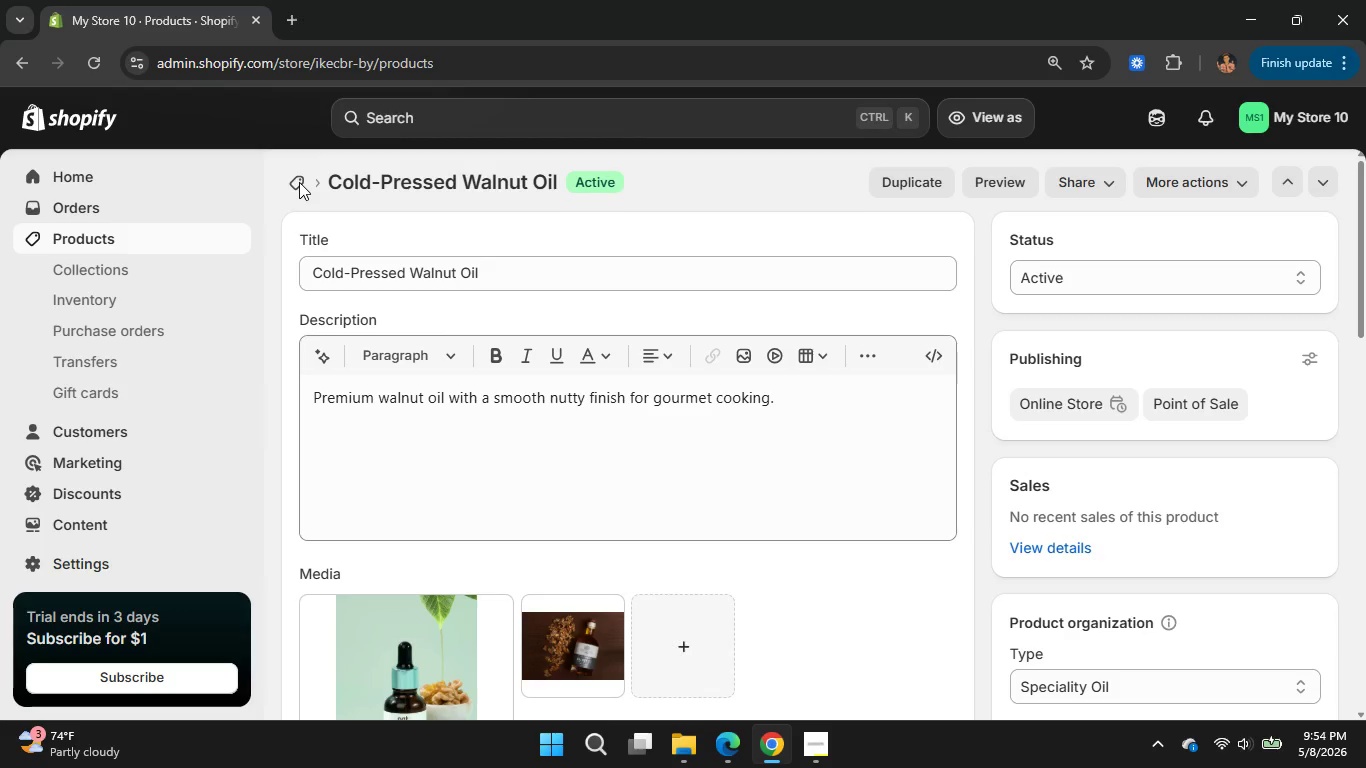 
left_click([419, 673])
 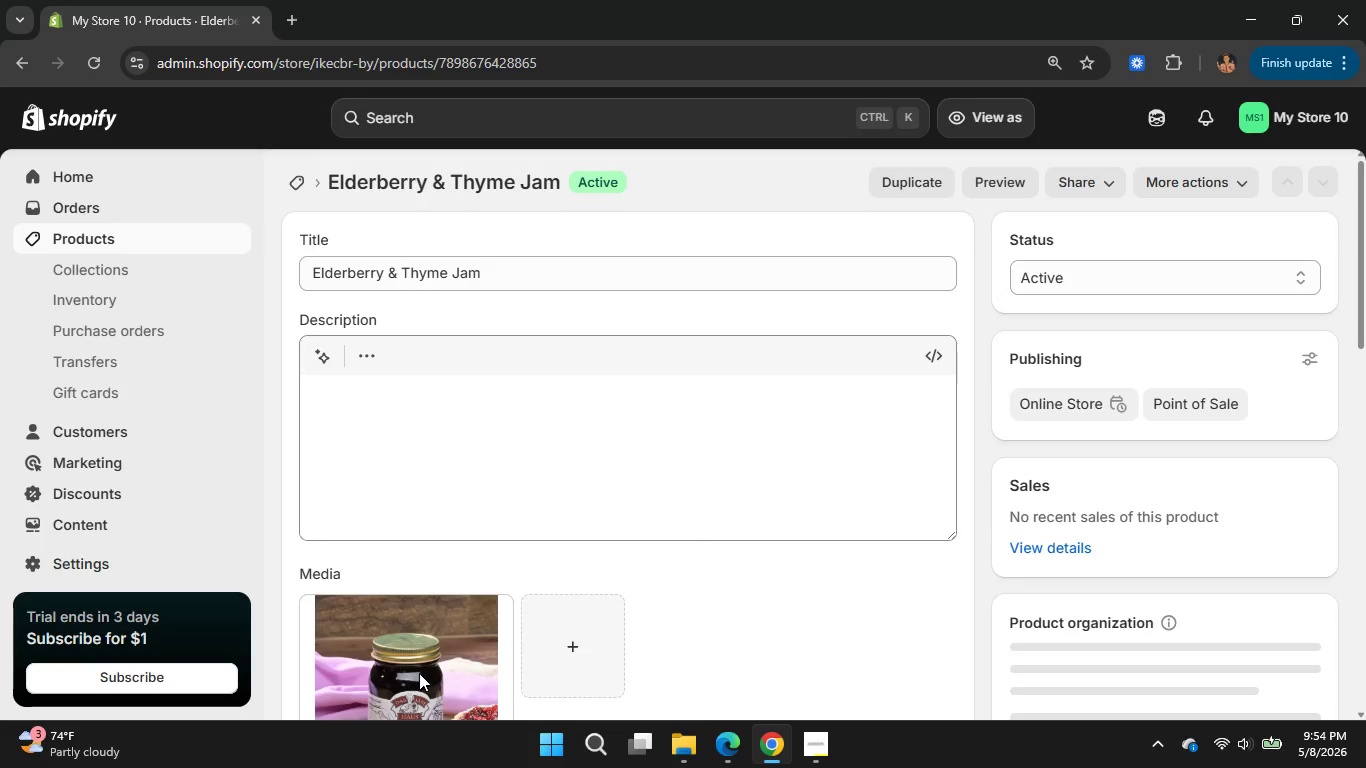 
wait(11.19)
 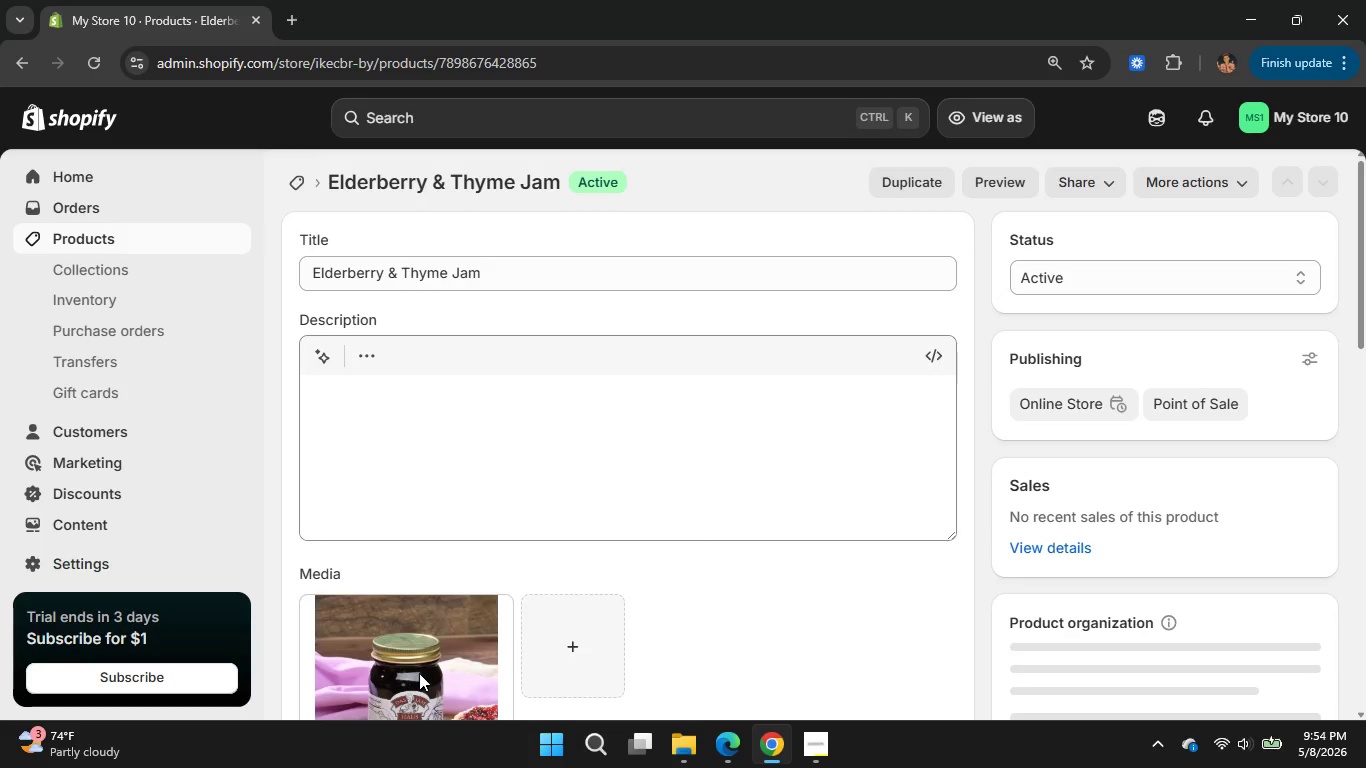 
left_click([434, 410])
 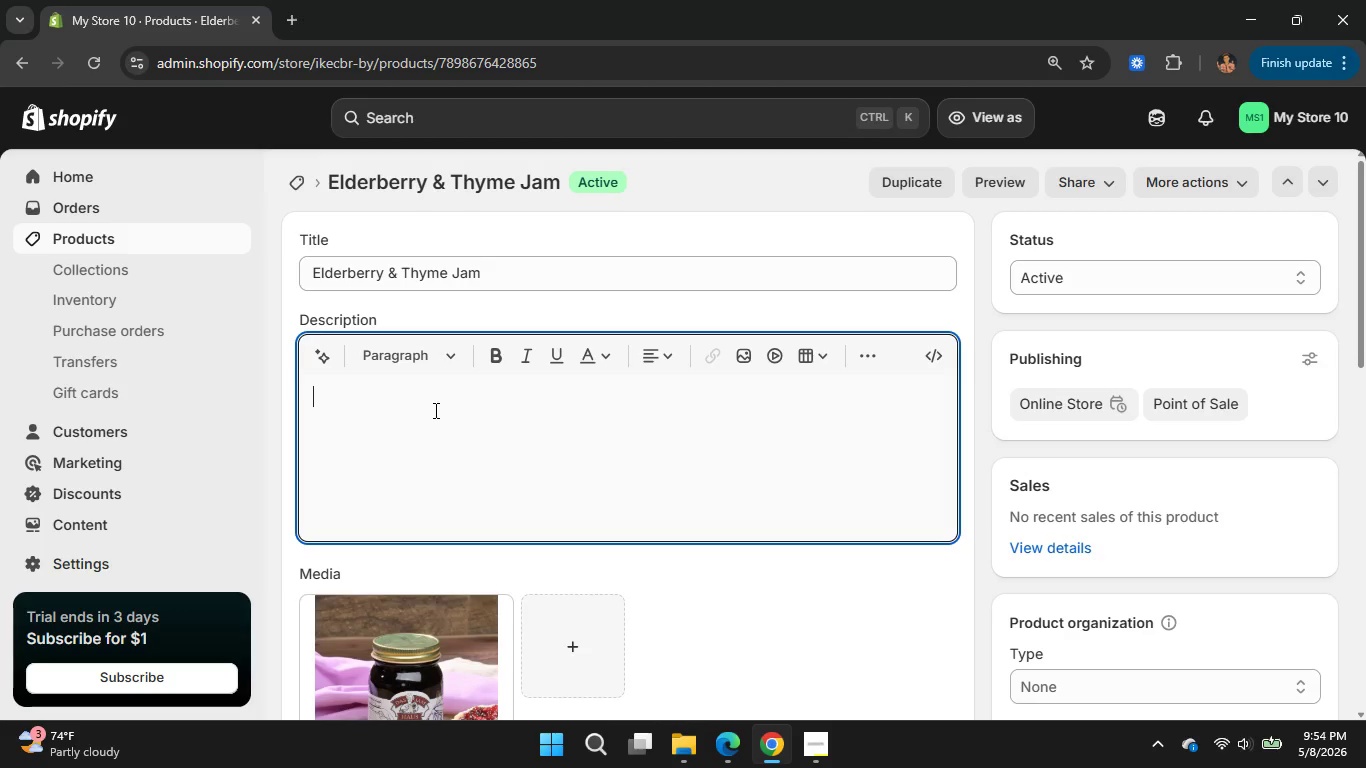 
key(Shift+E)
 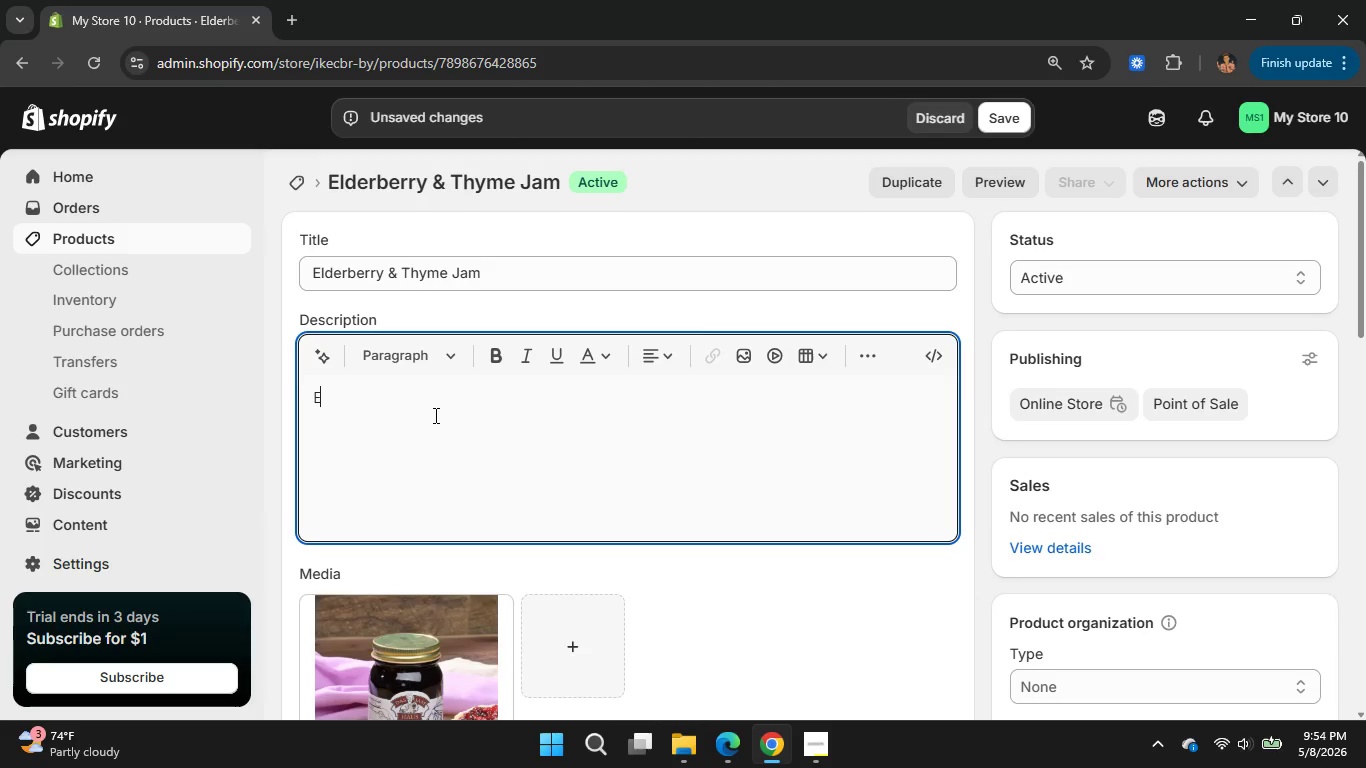 
wait(5.02)
 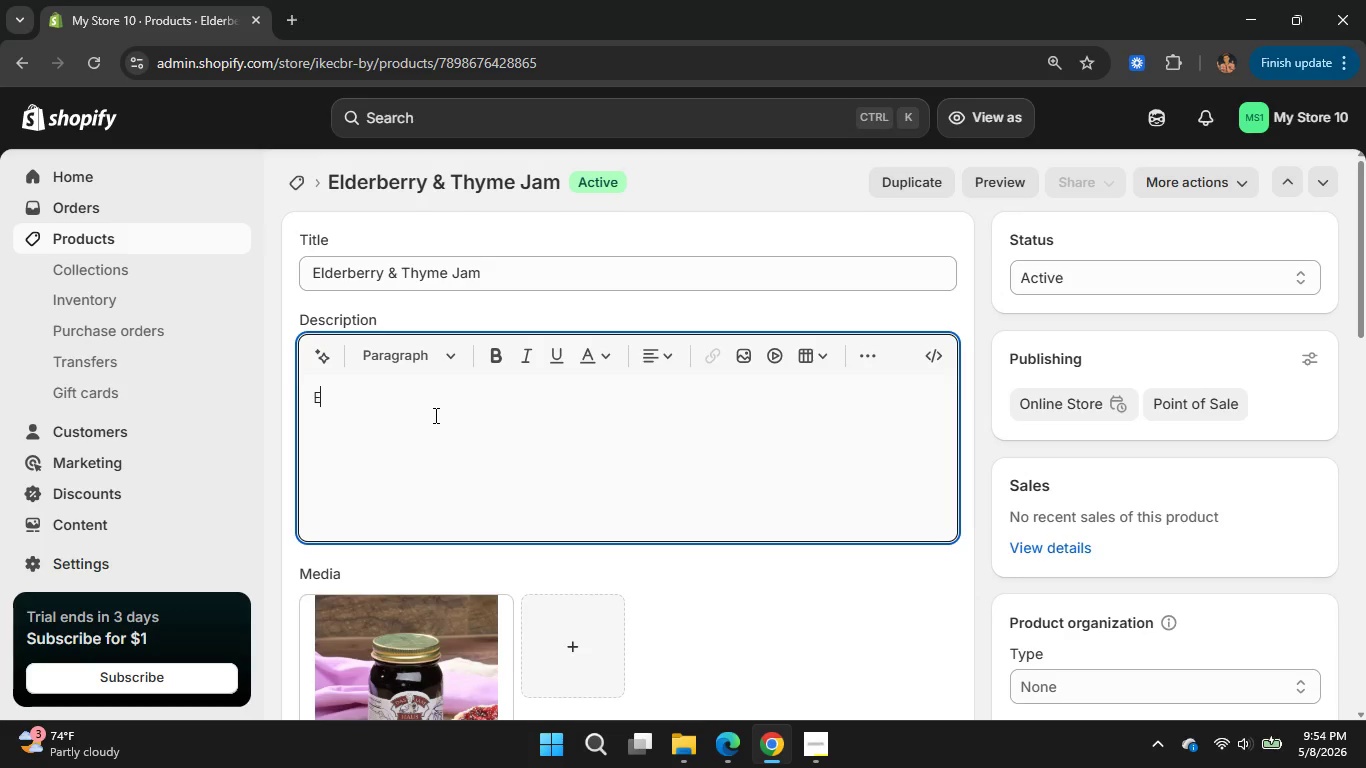 
type(lerberry)
 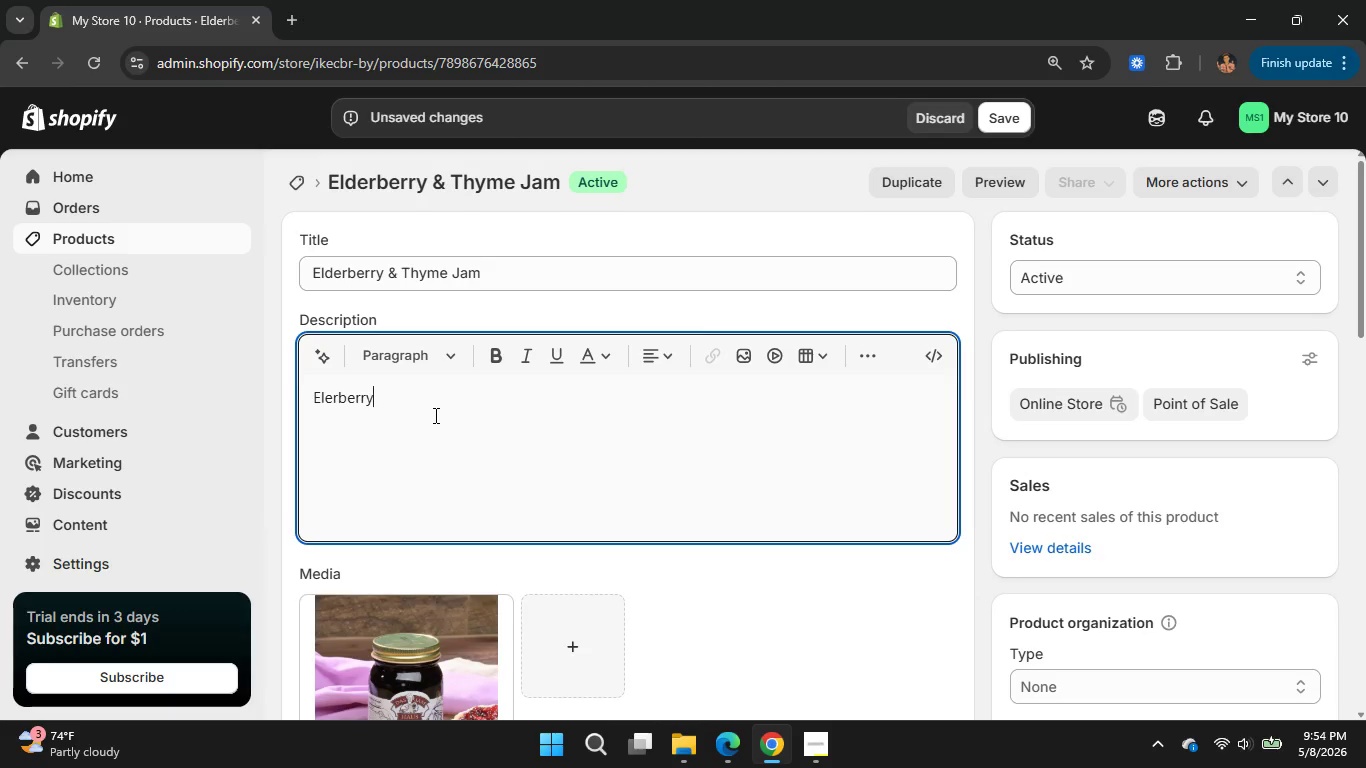 
hold_key(key=Backspace, duration=1.0)
 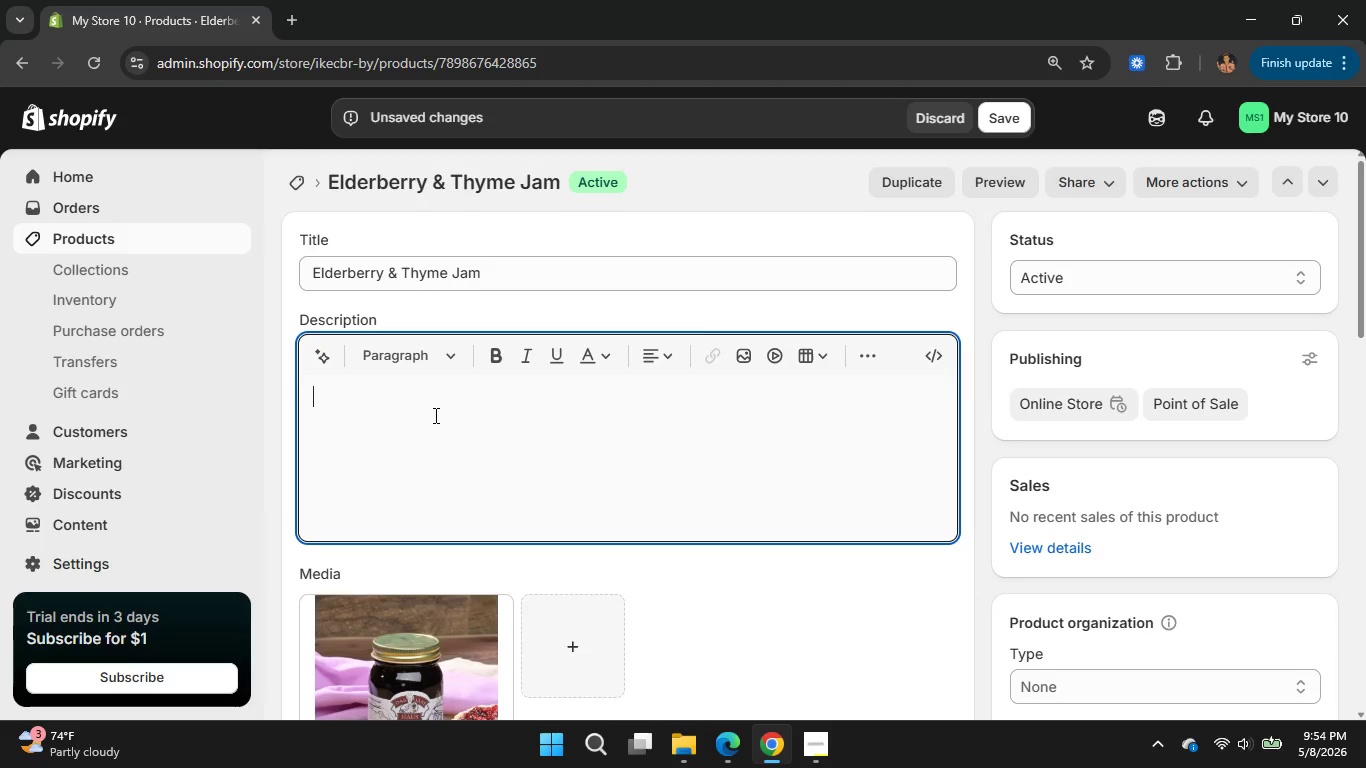 
type(Sweet elderberry)
 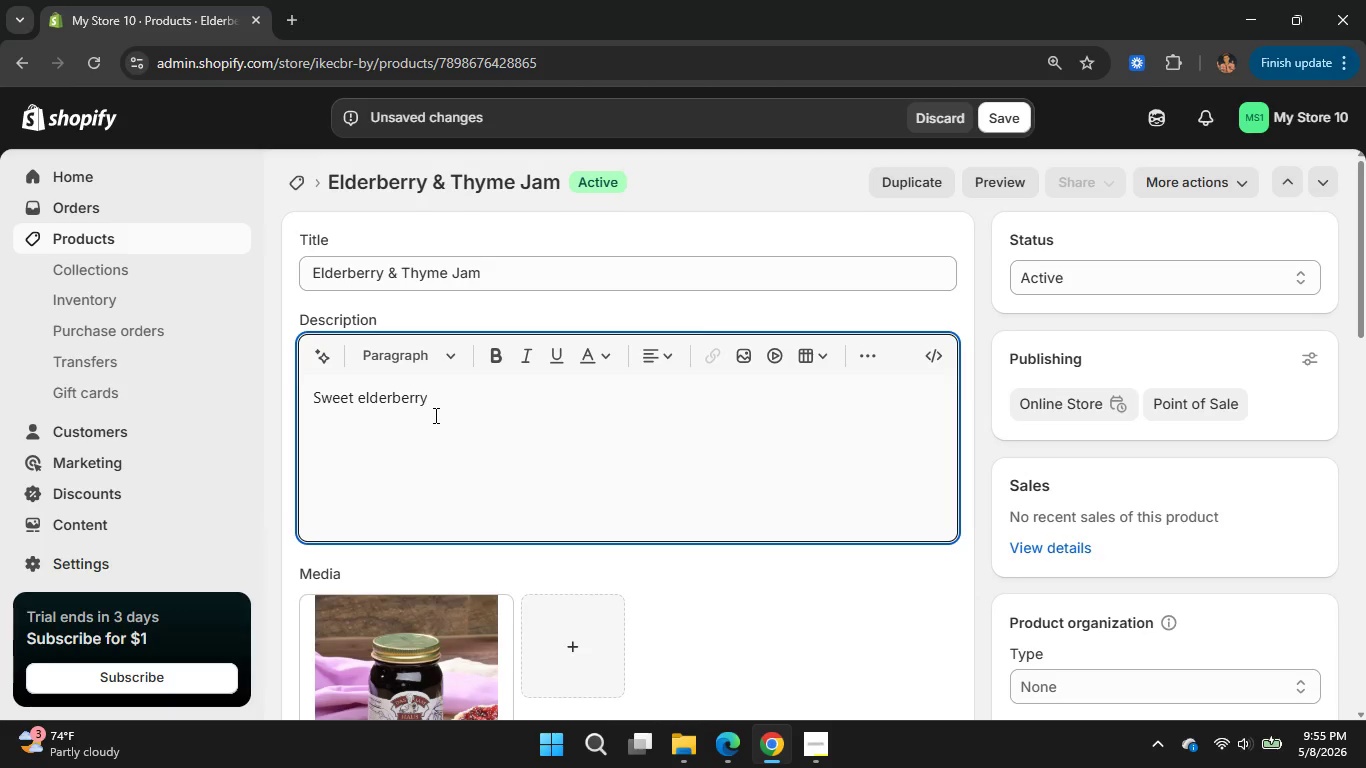 
type( jam balanced with)
 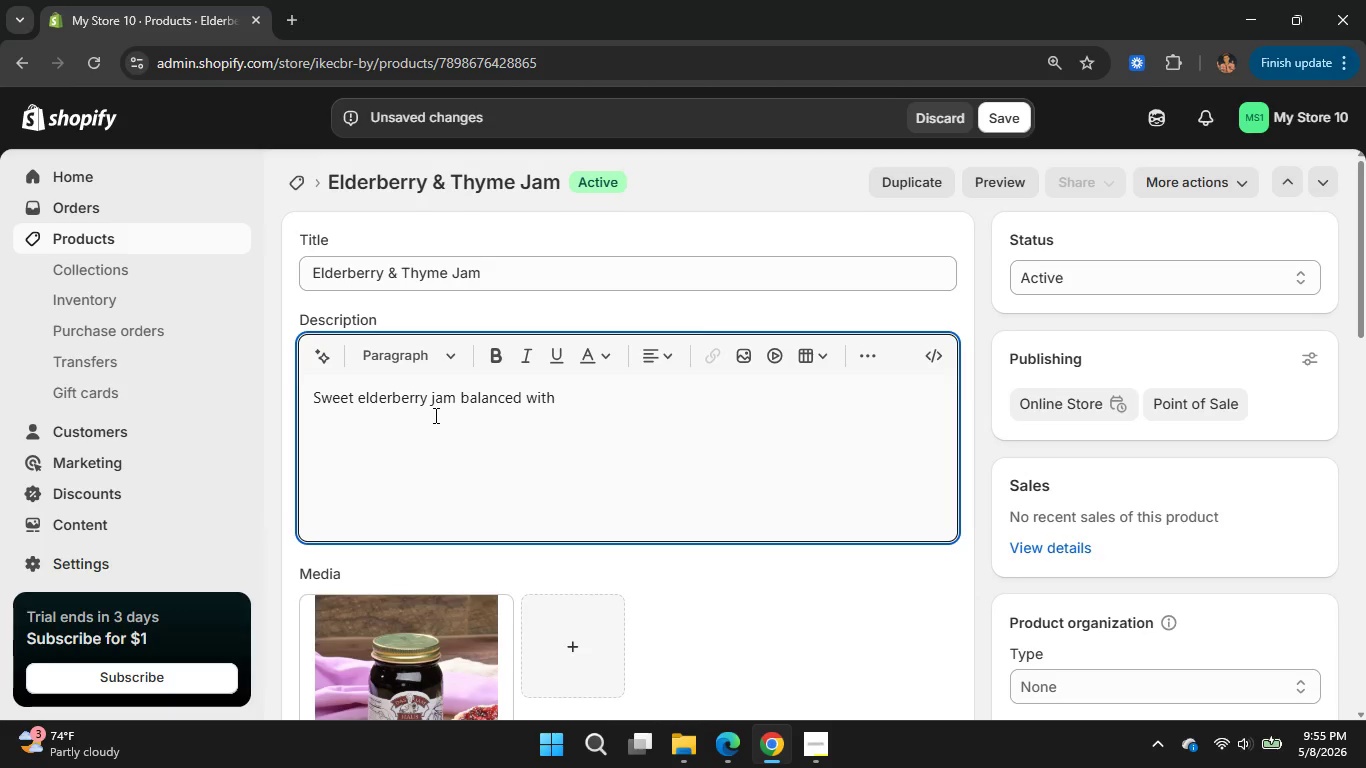 
wait(7.41)
 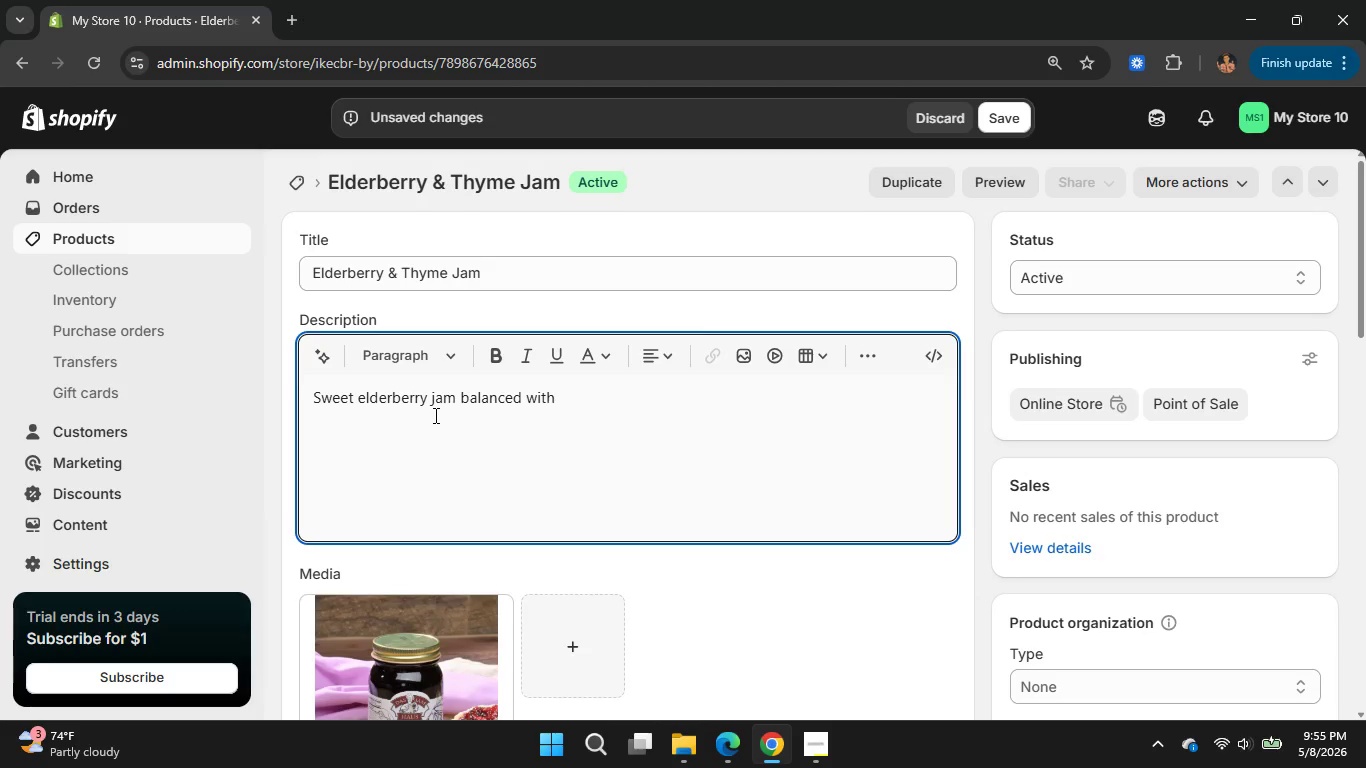 
type( earthy thyme notes)
 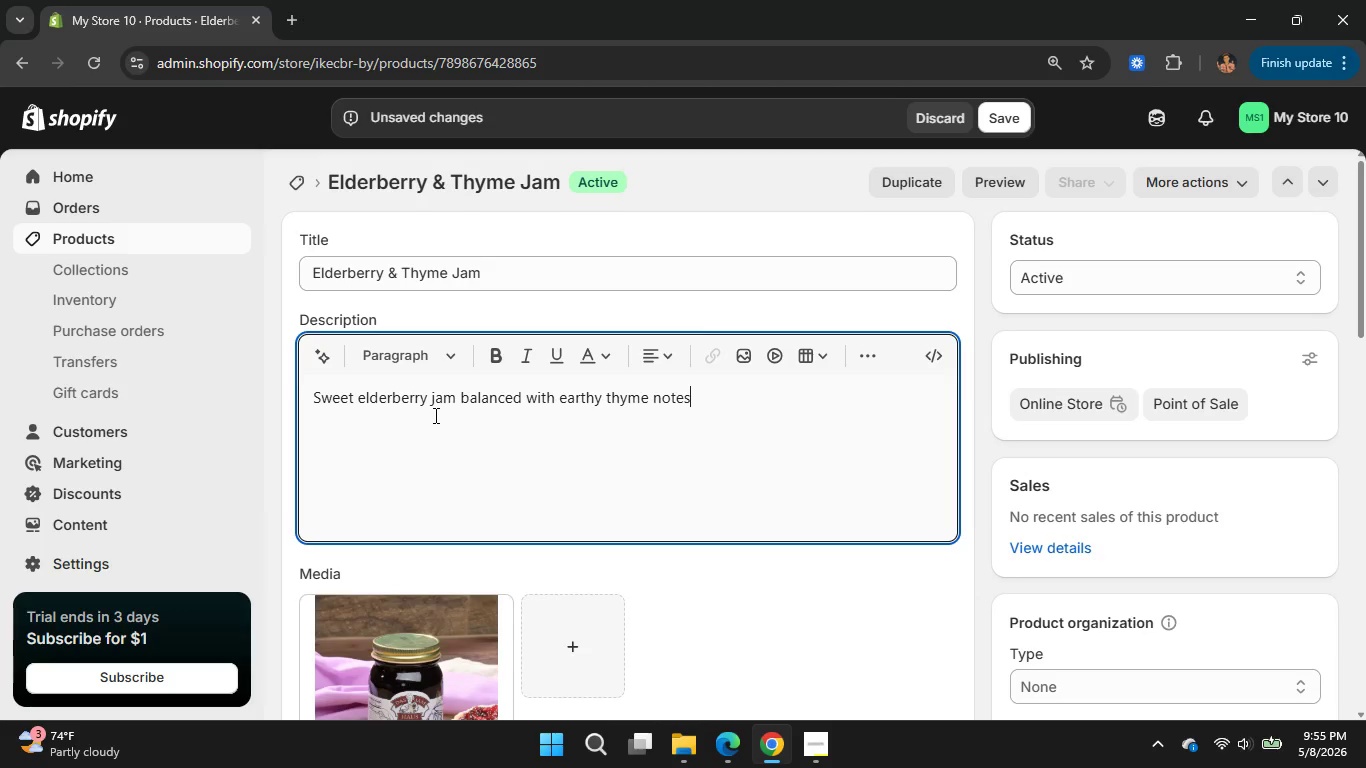 
key(Period)
 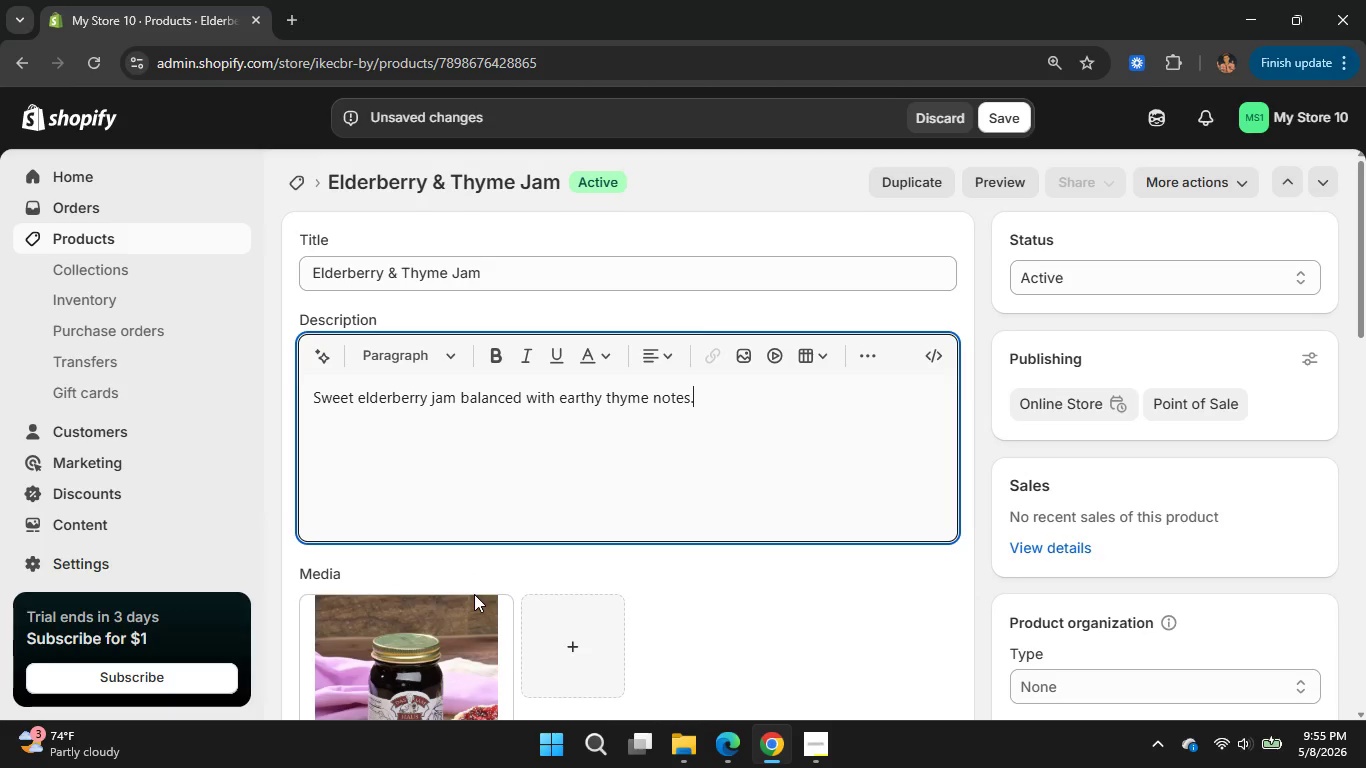 
wait(5.41)
 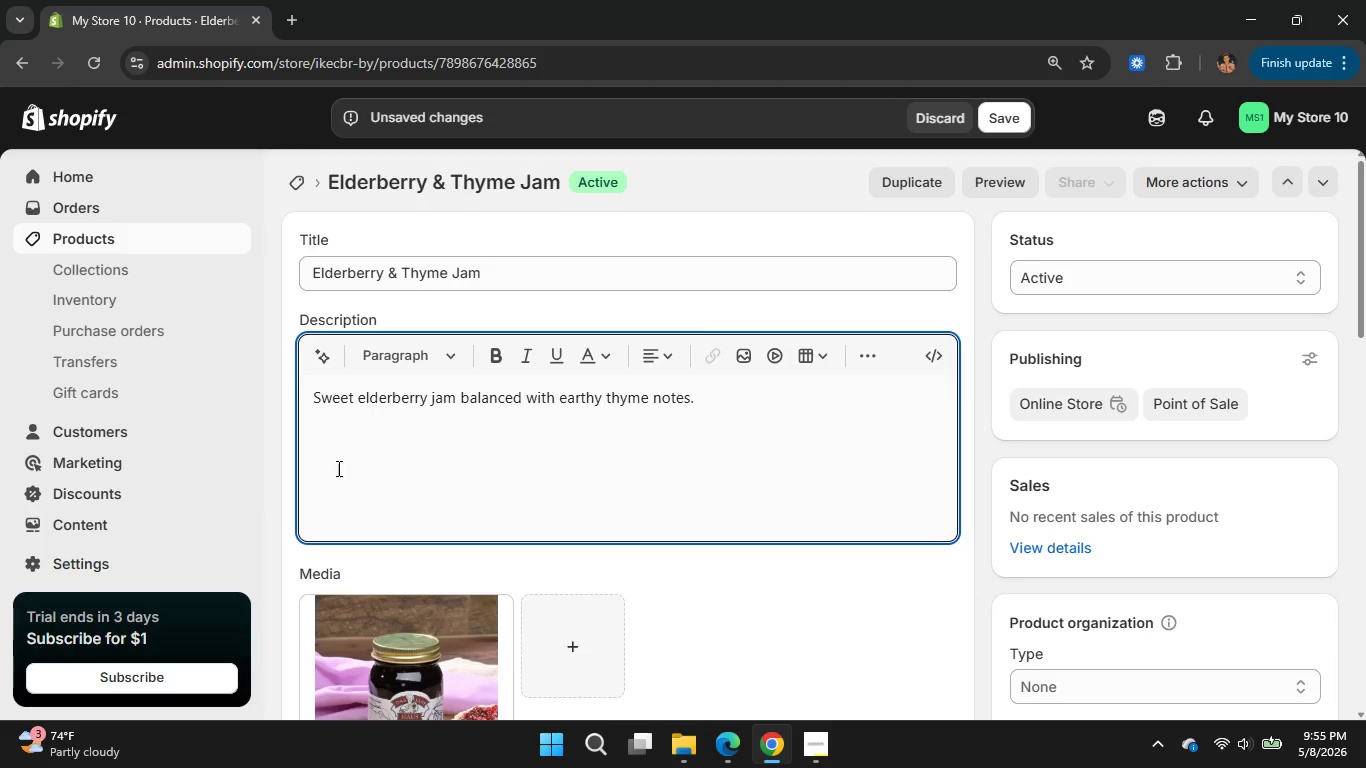 
scroll: coordinate [642, 585], scroll_direction: none, amount: 0.0
 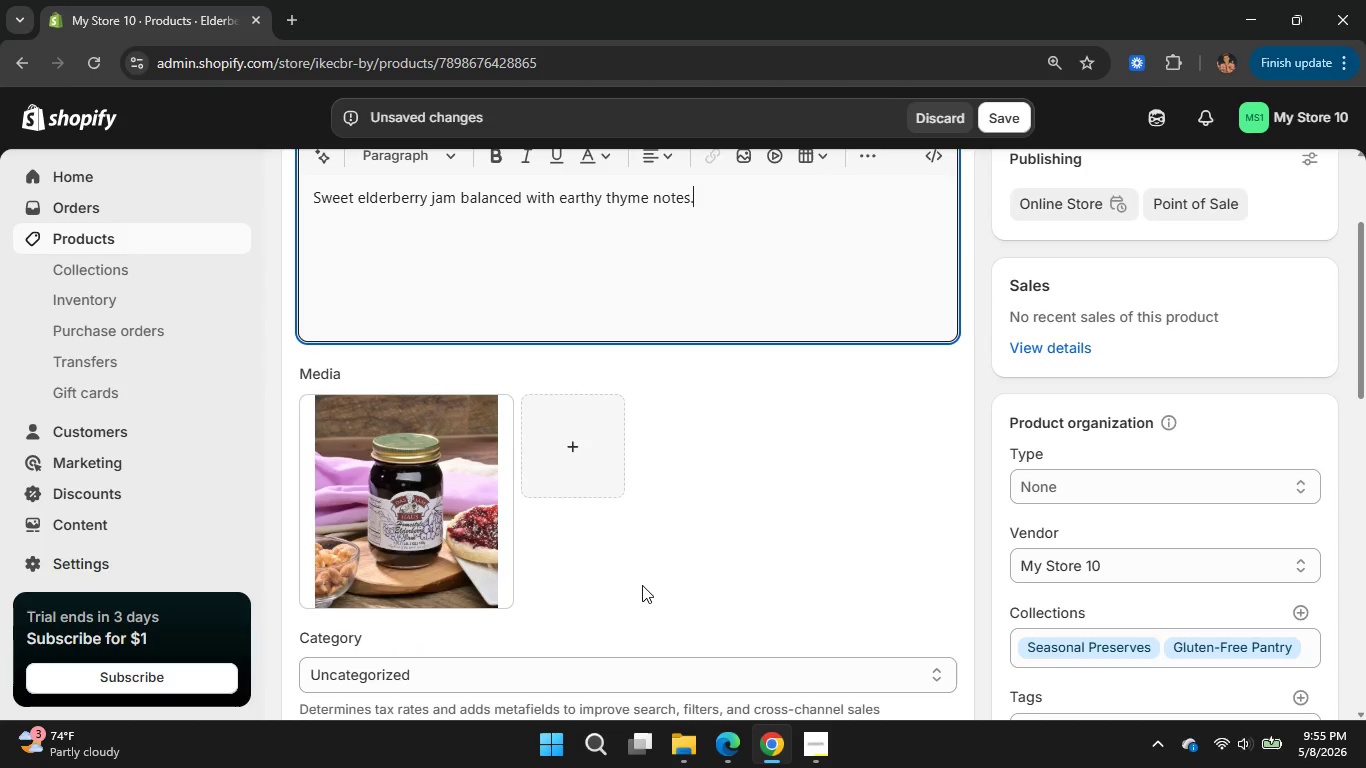 
scroll: coordinate [642, 585], scroll_direction: down, amount: 1.0
 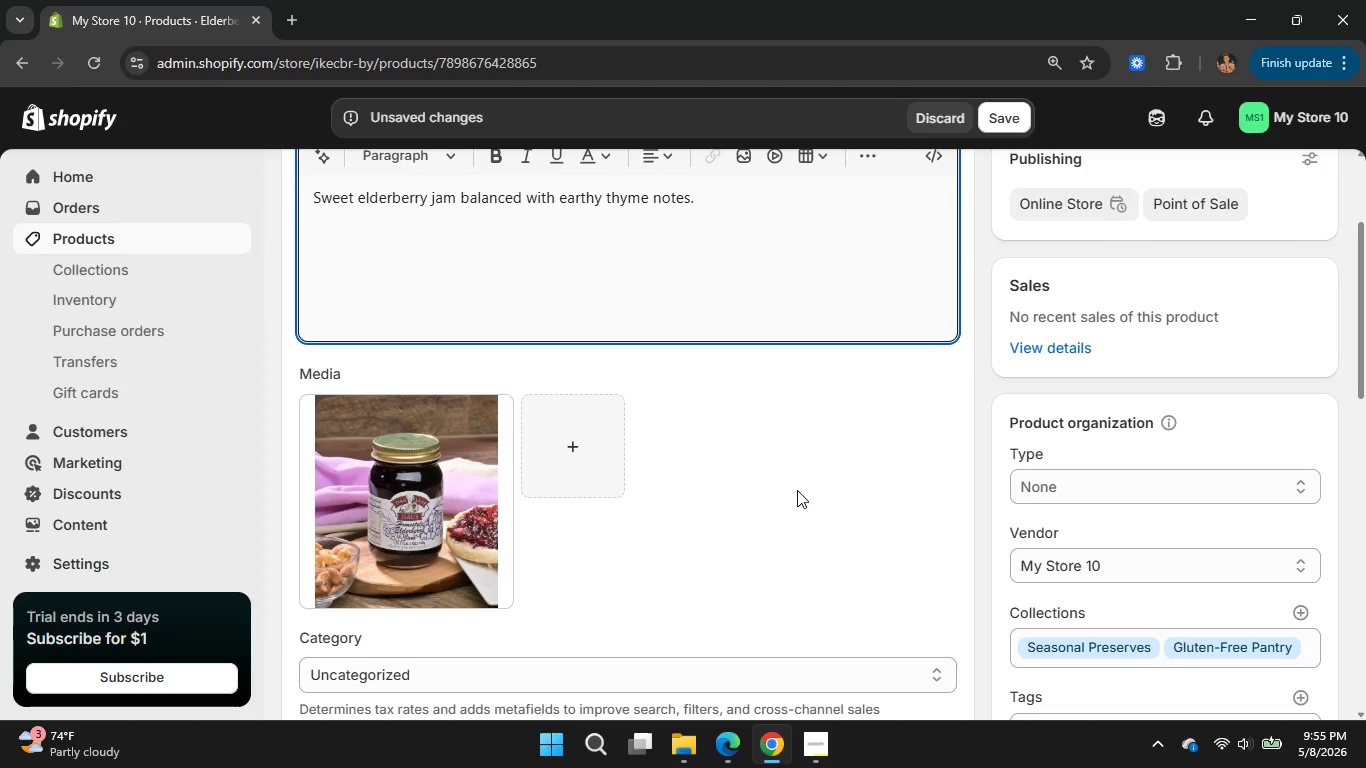 
wait(6.94)
 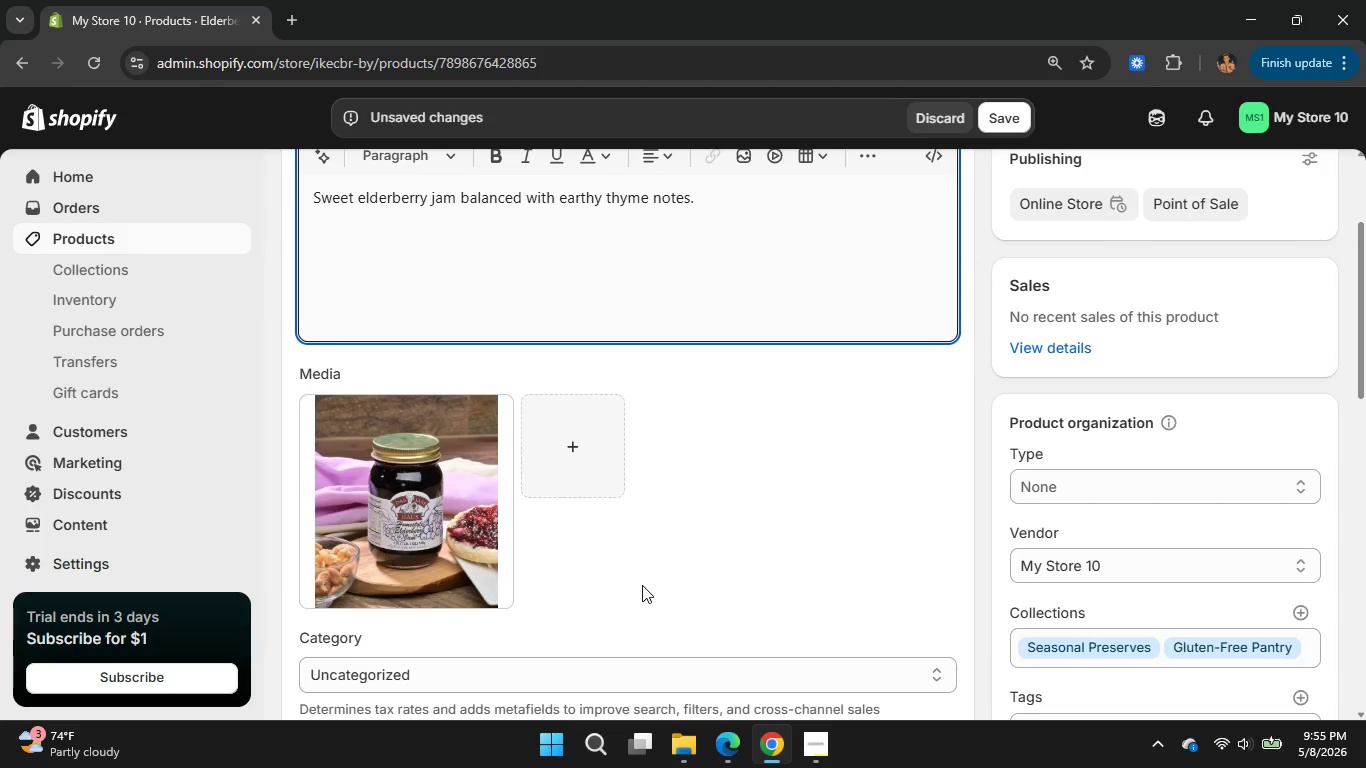 
scroll: coordinate [800, 446], scroll_direction: down, amount: 1.0
 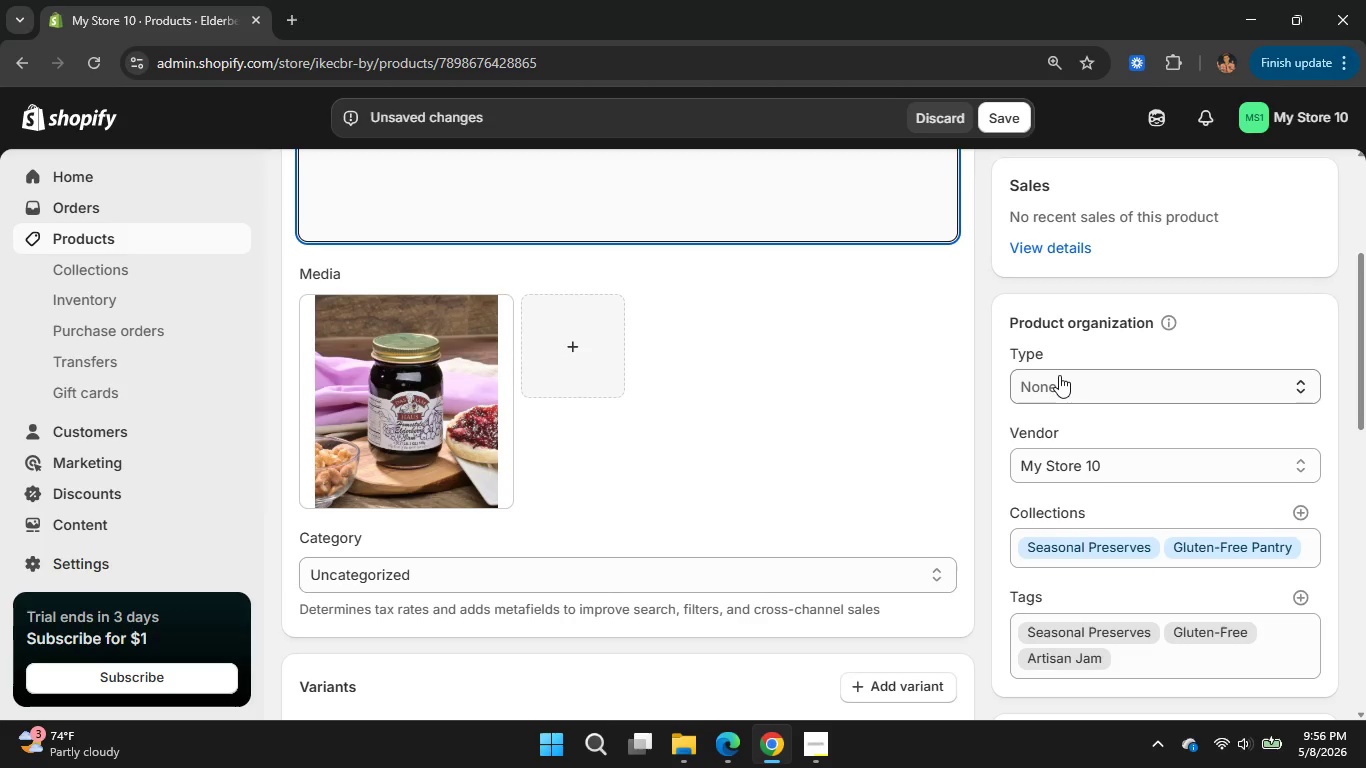 
wait(6.39)
 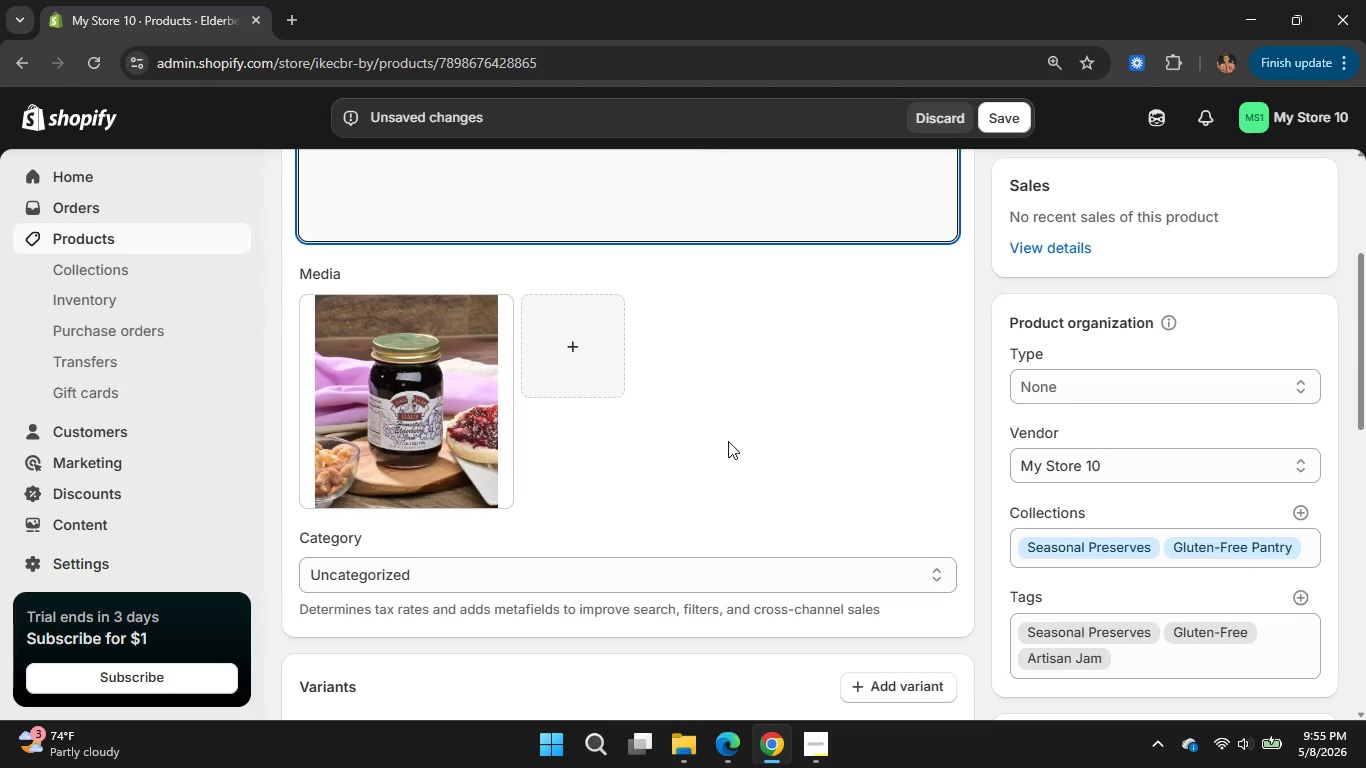 
left_click([1059, 375])
 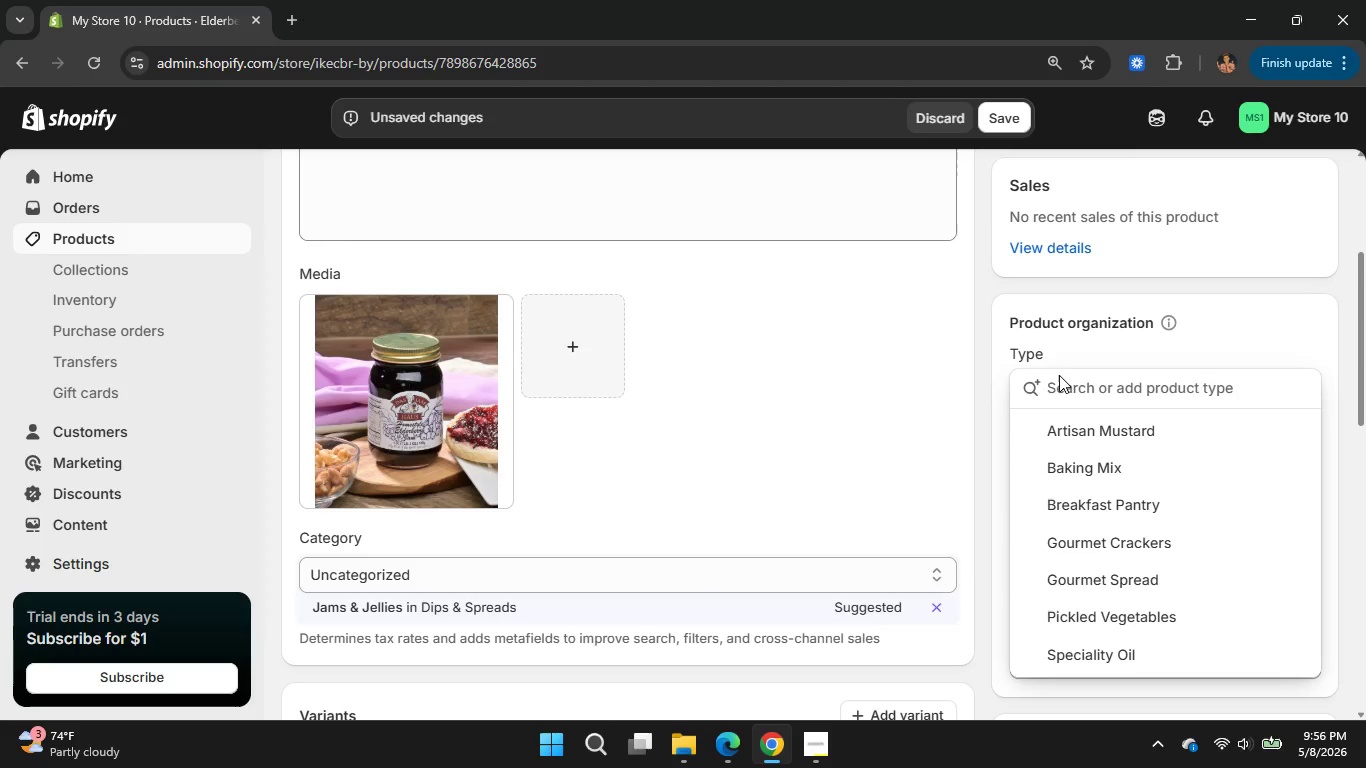 
wait(14.72)
 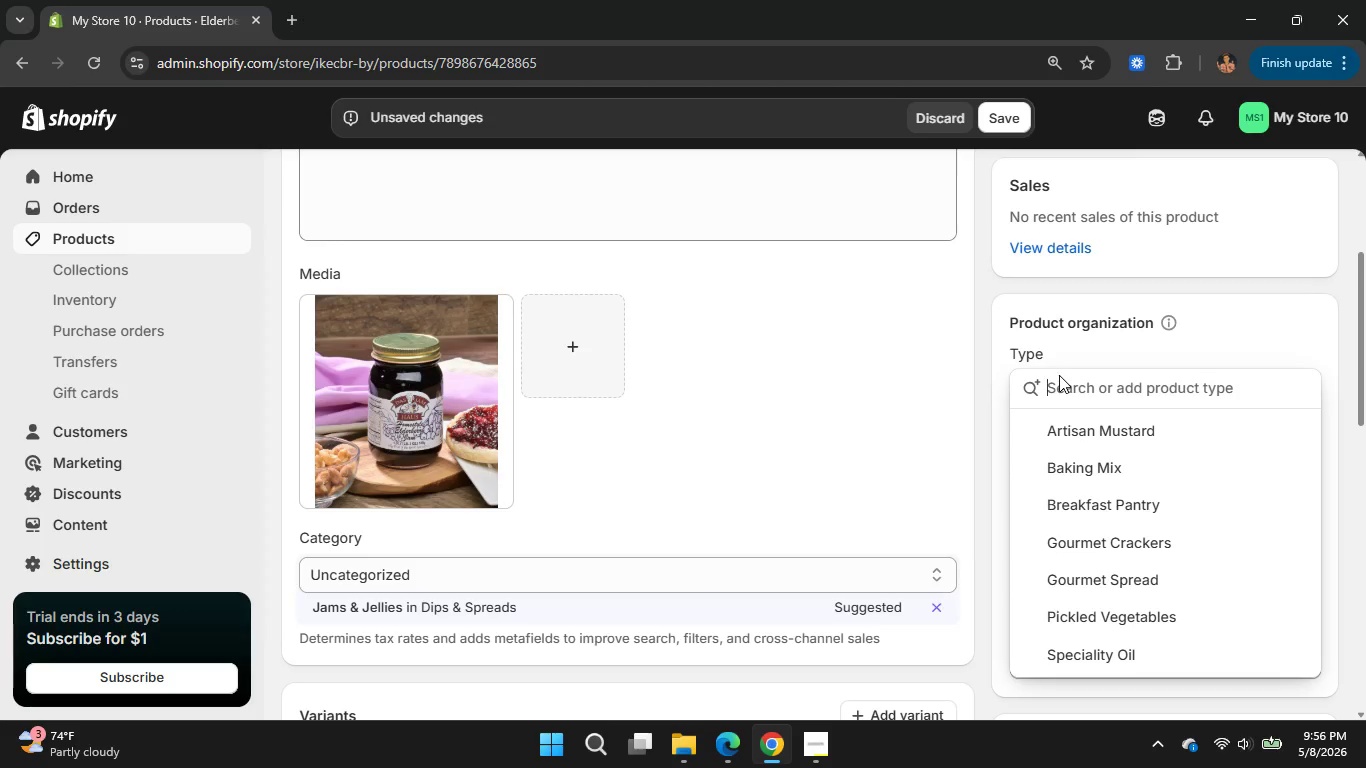 
type(Artisan Jam)
 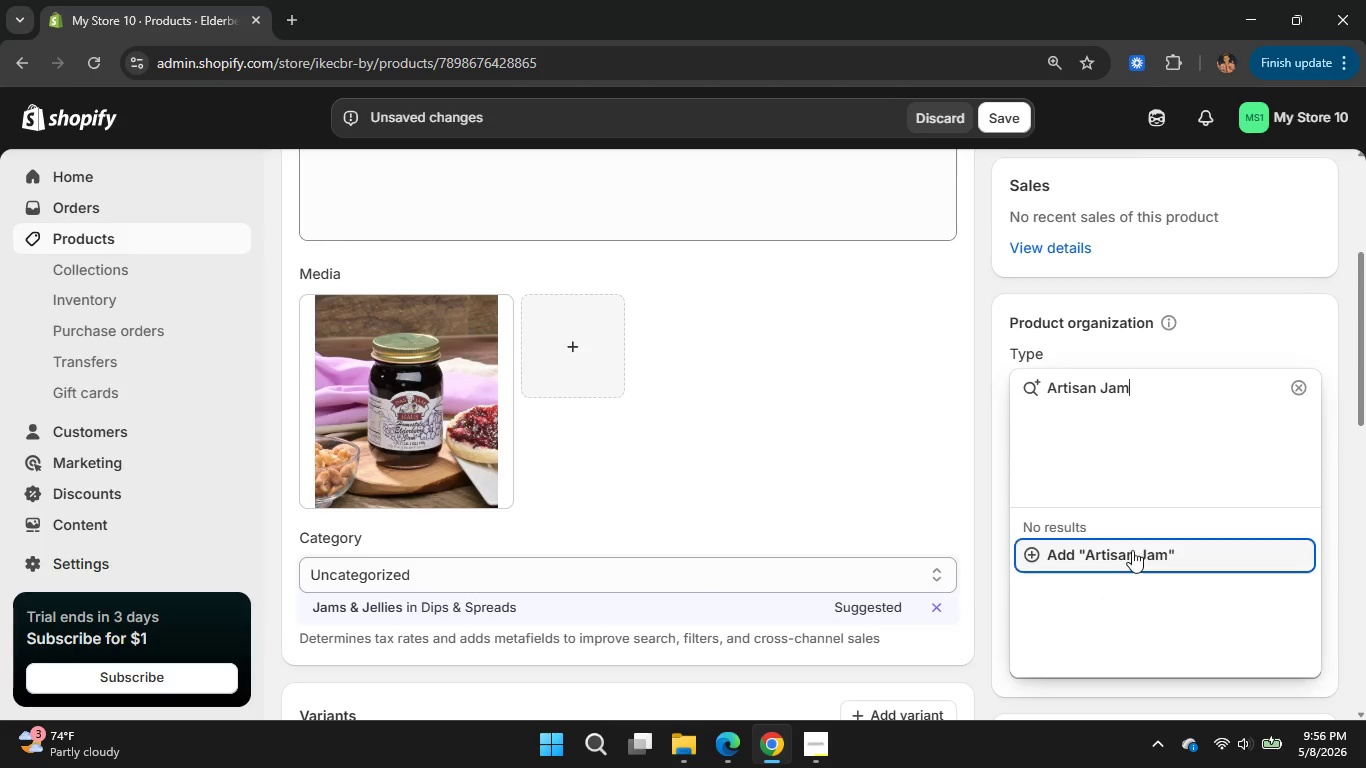 
left_click([1132, 550])
 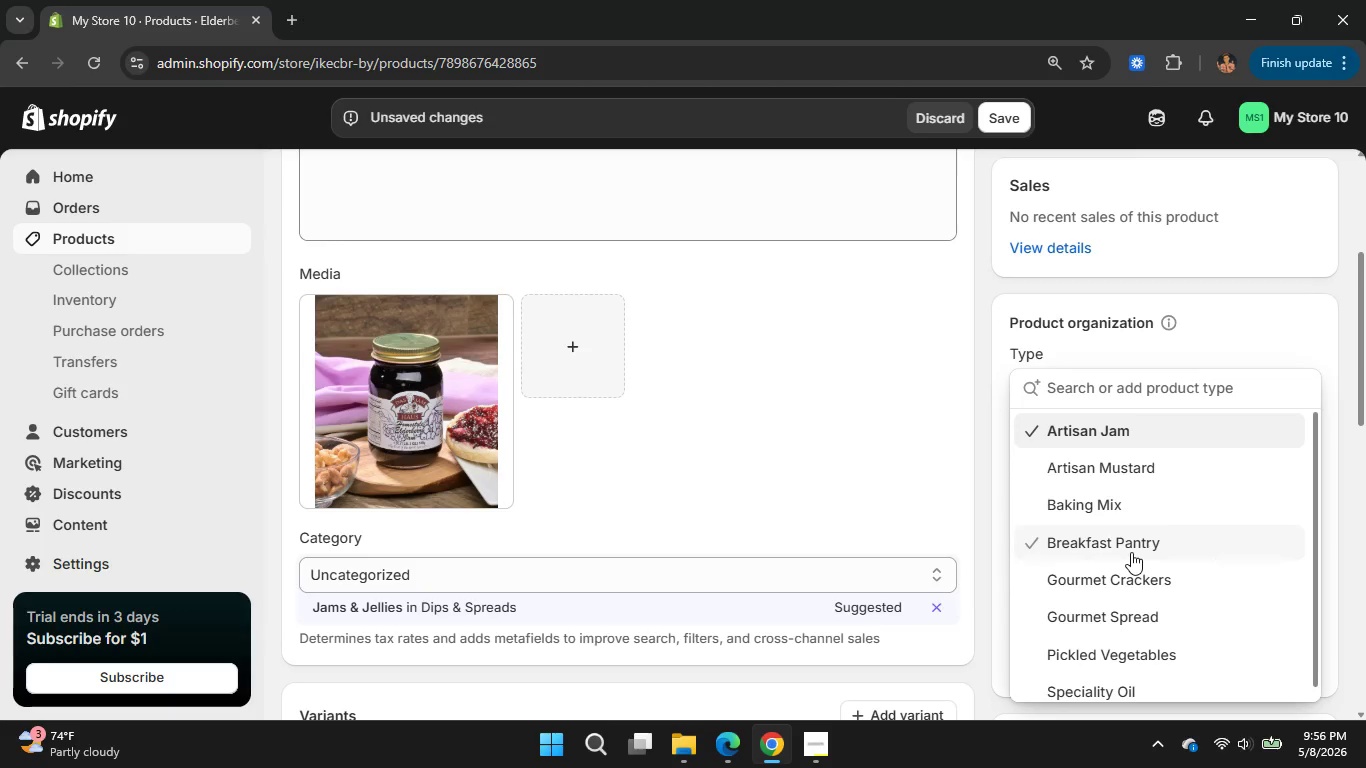 
wait(6.16)
 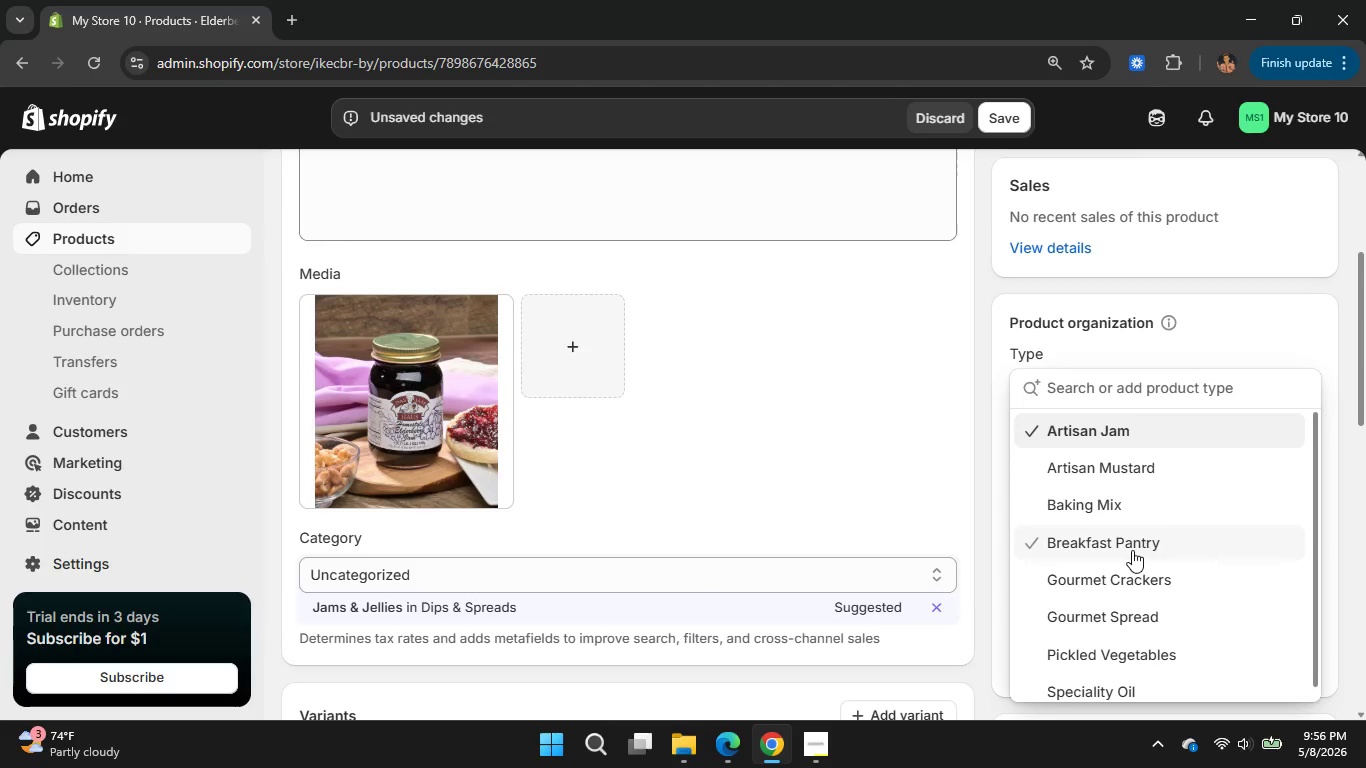 
left_click([1291, 327])
 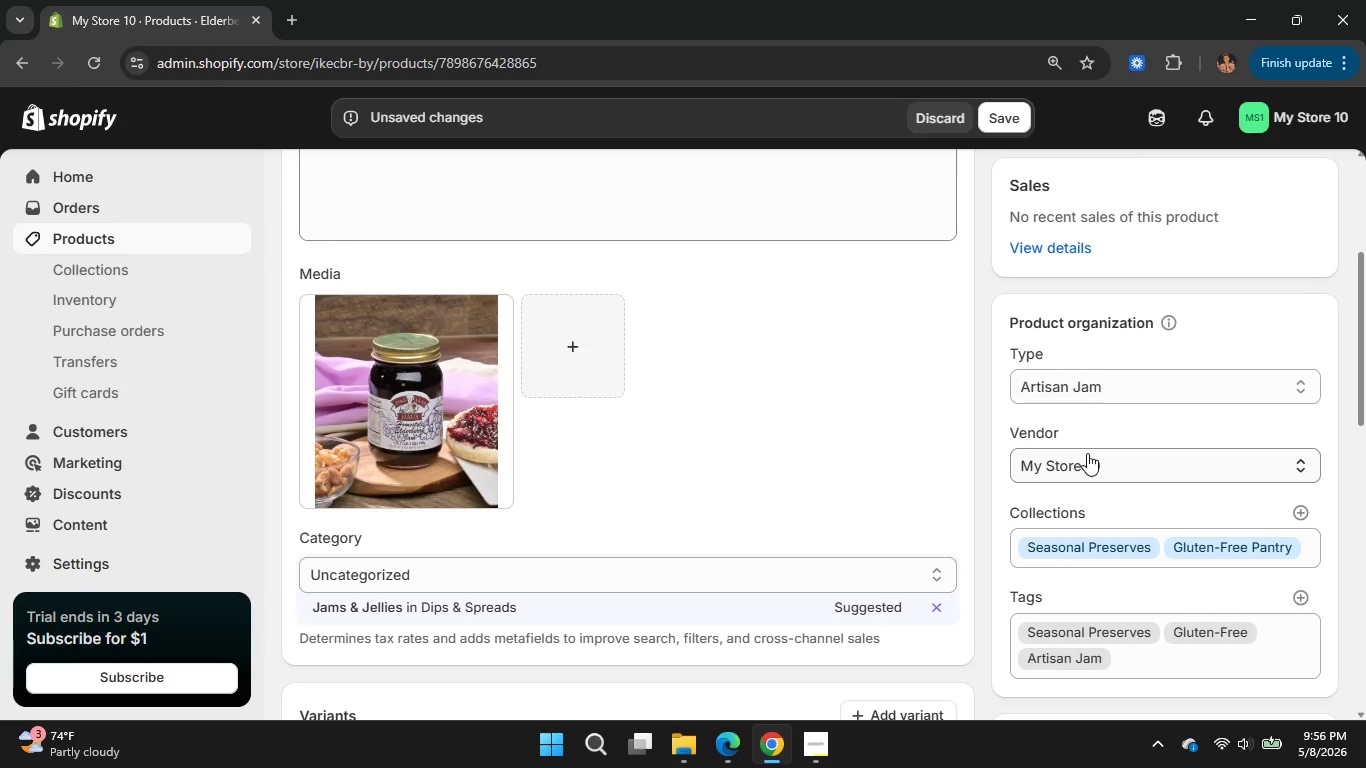 
left_click([1087, 453])
 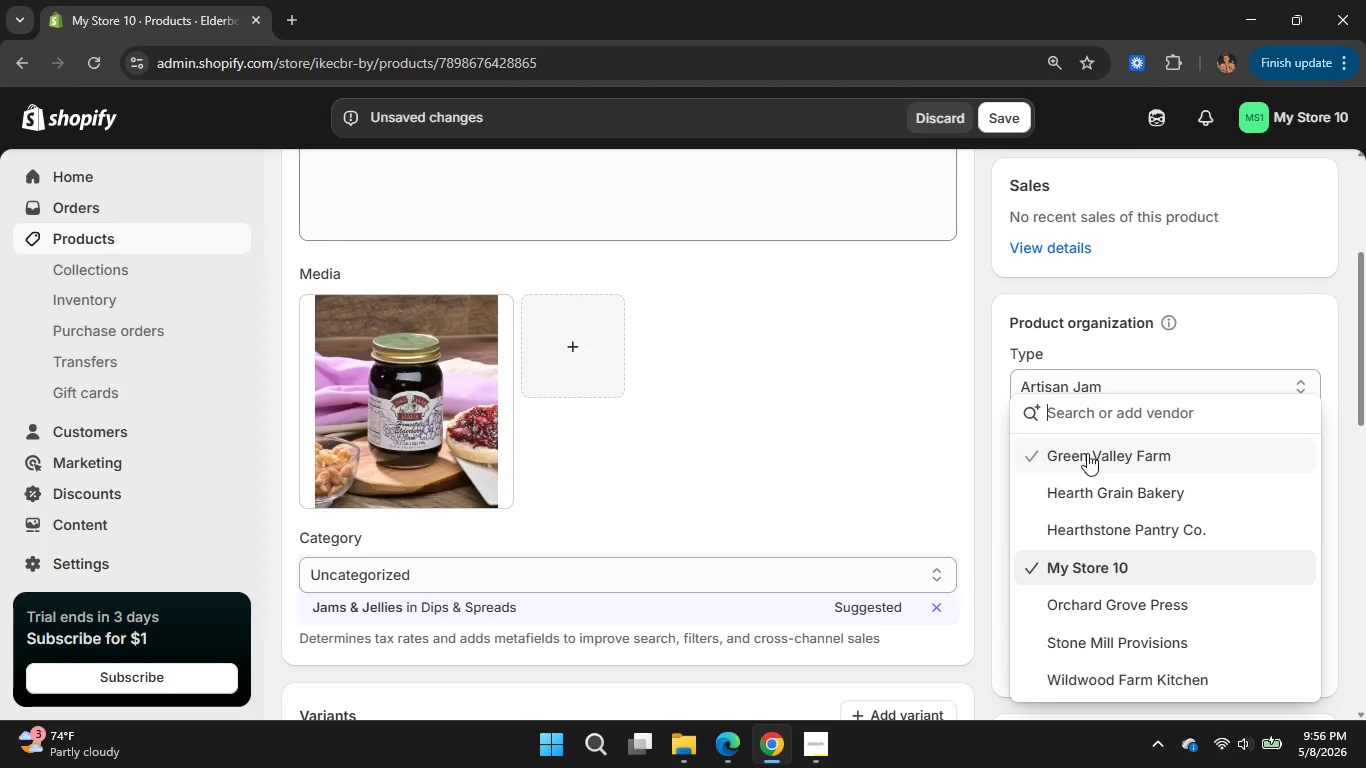 
type(Hea)
 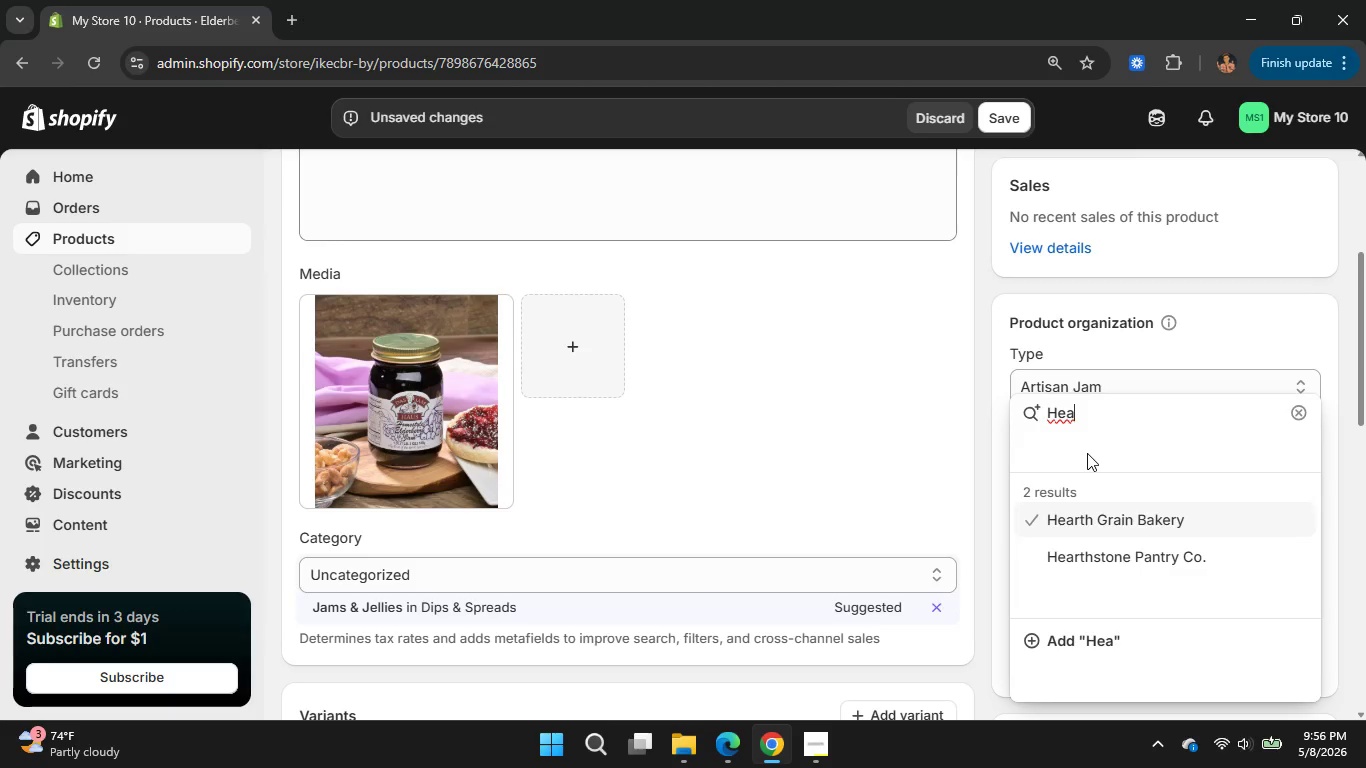 
wait(6.91)
 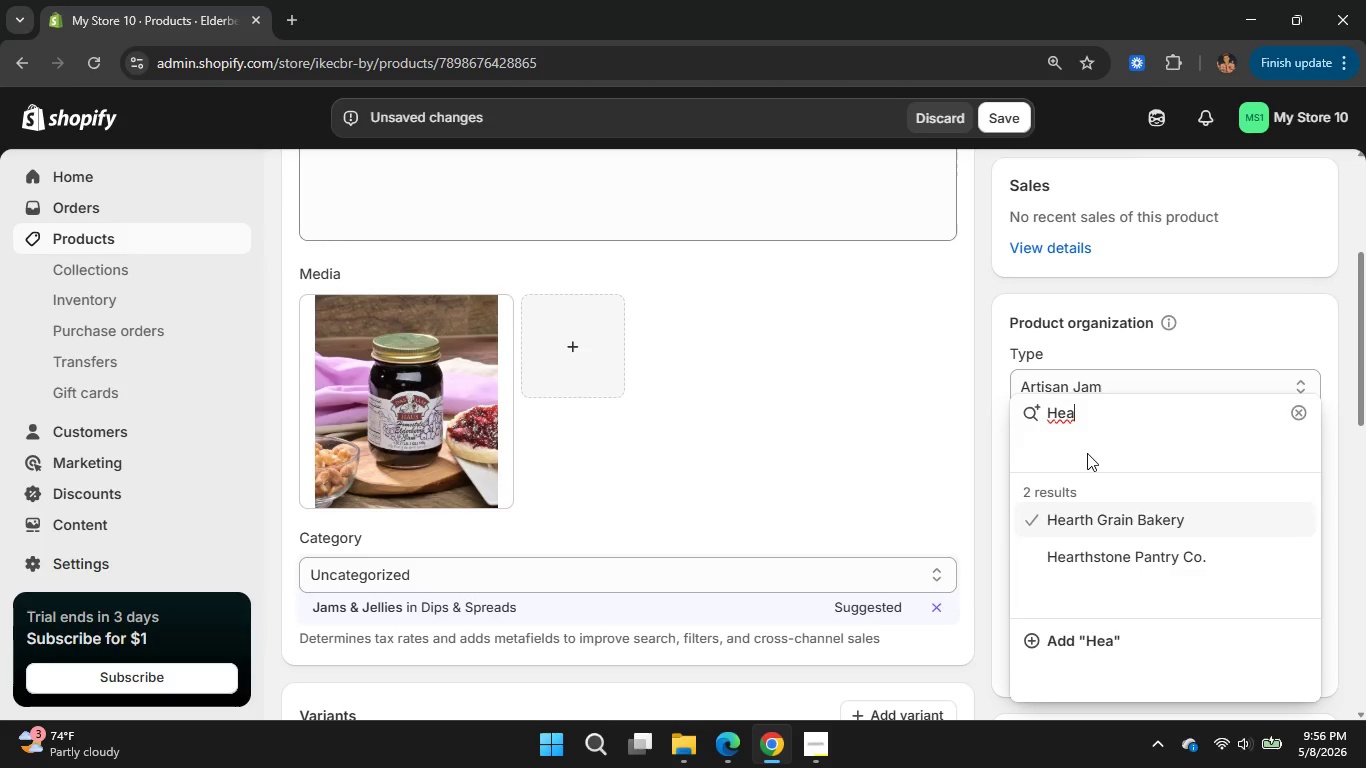 
type(rthstone Or)
 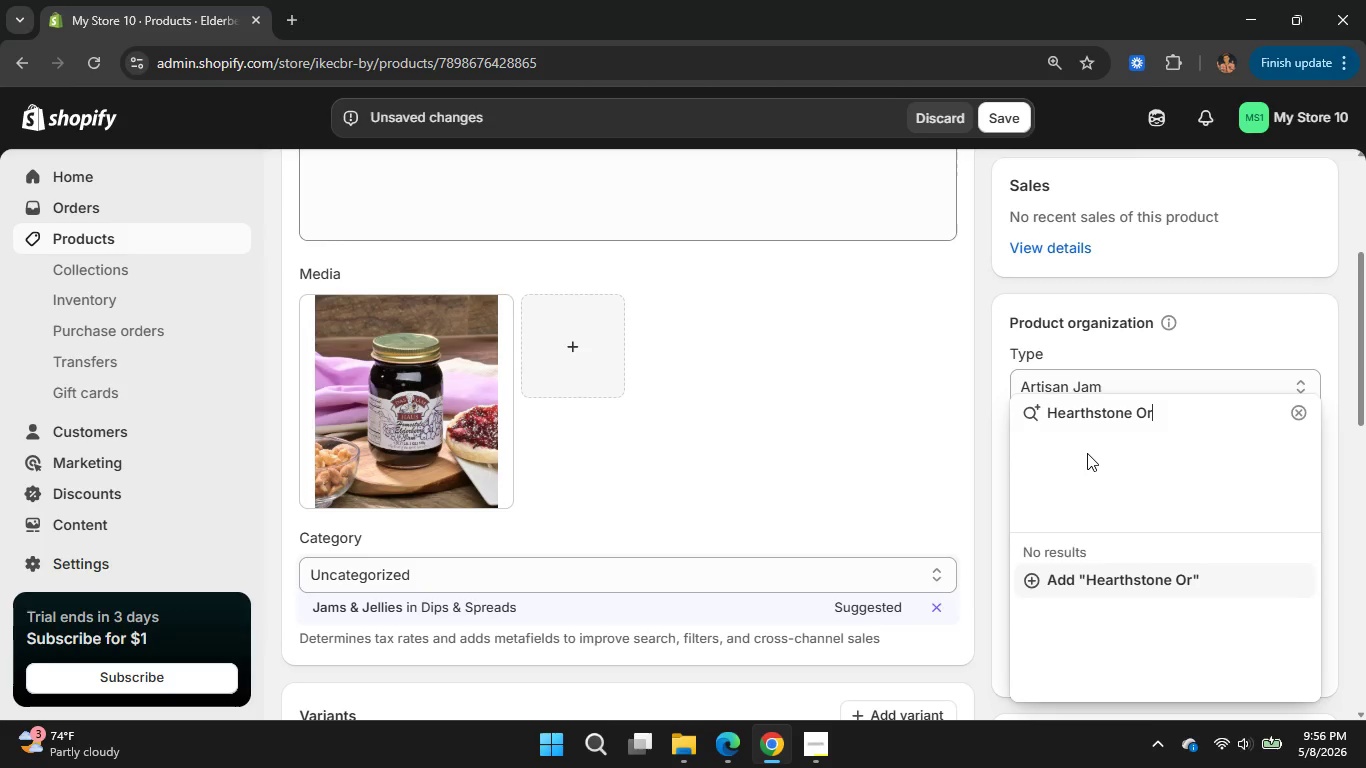 
type(chard)
 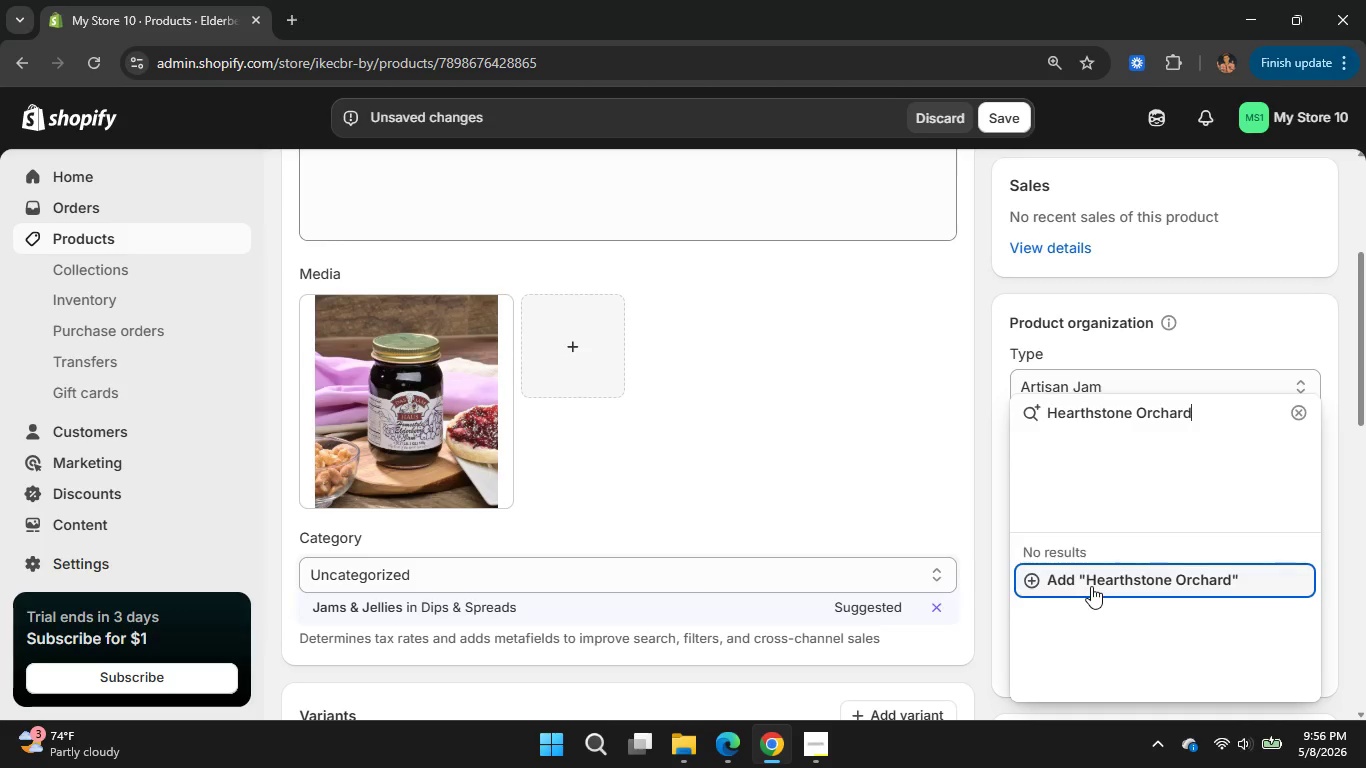 
left_click([1091, 586])
 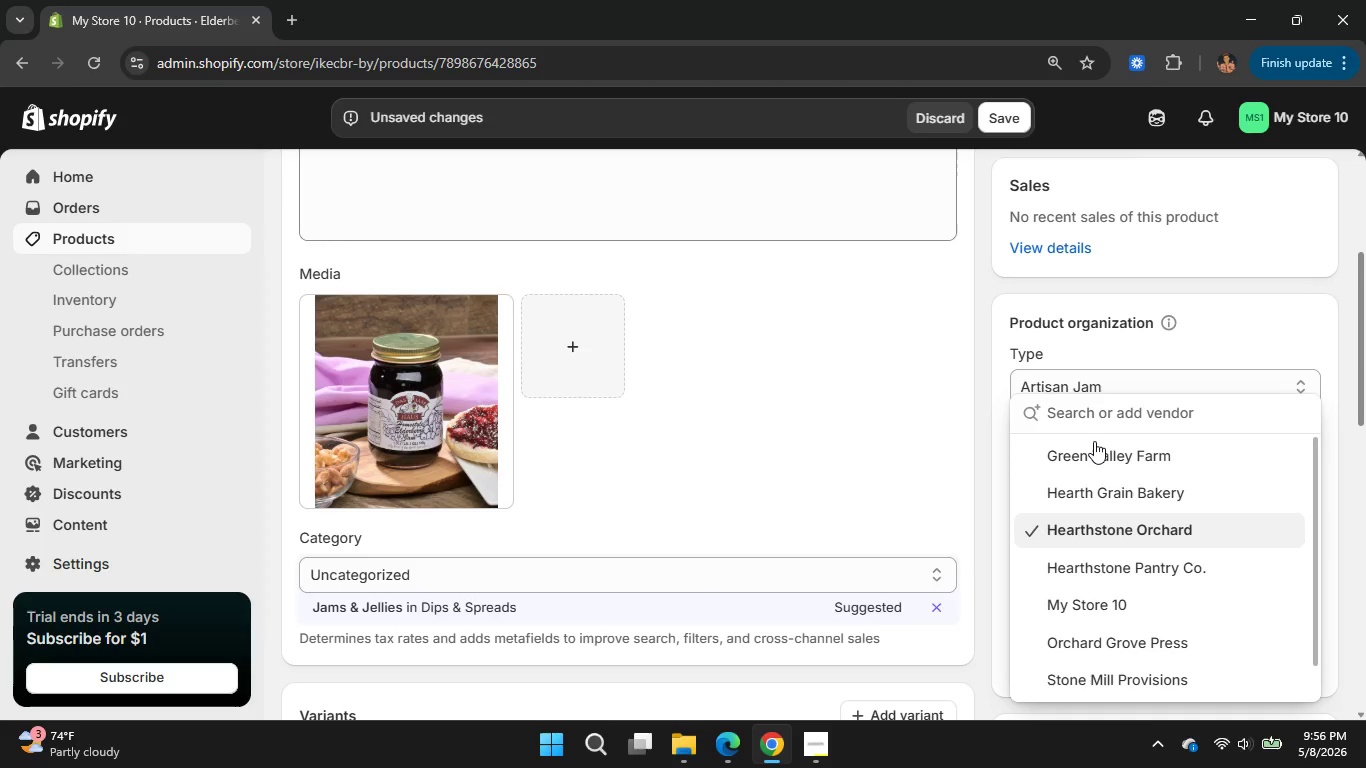 
left_click([1193, 344])
 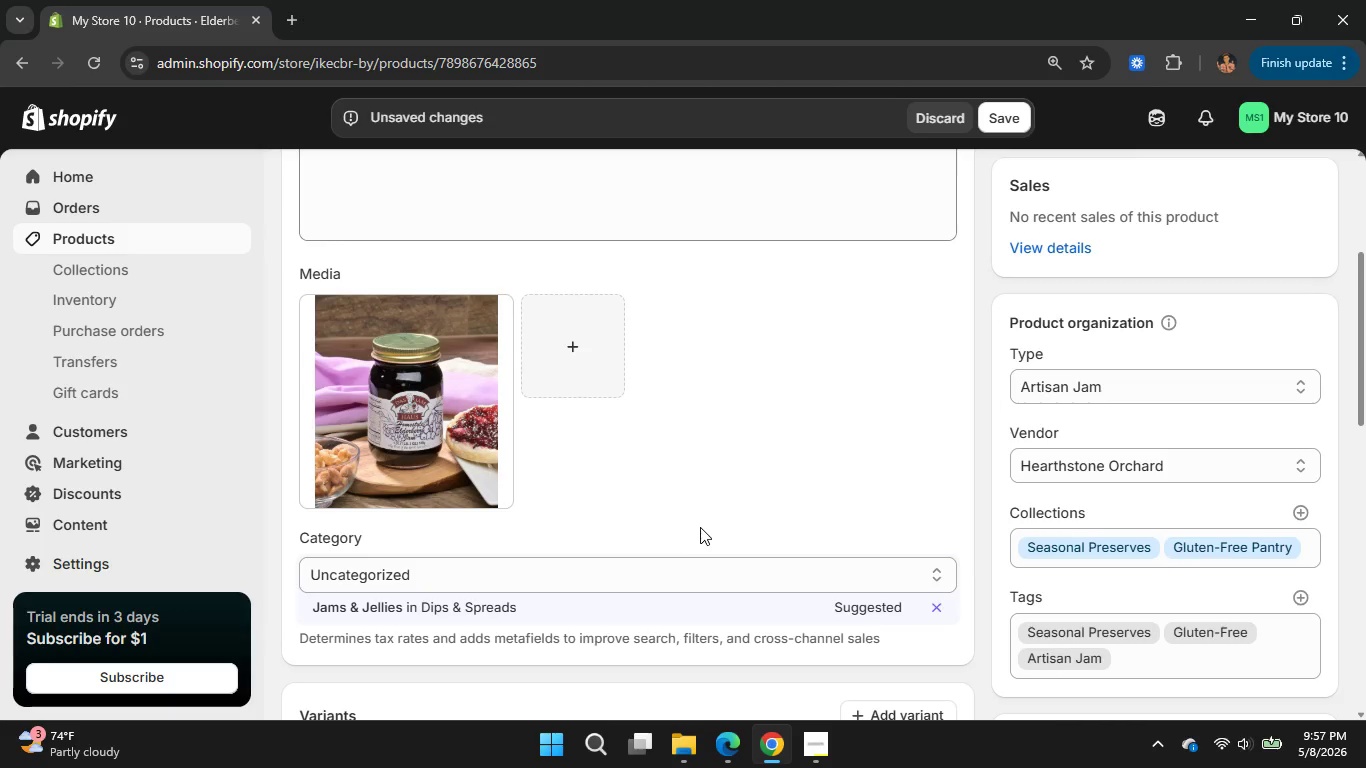 
scroll: coordinate [700, 526], scroll_direction: up, amount: 4.0
 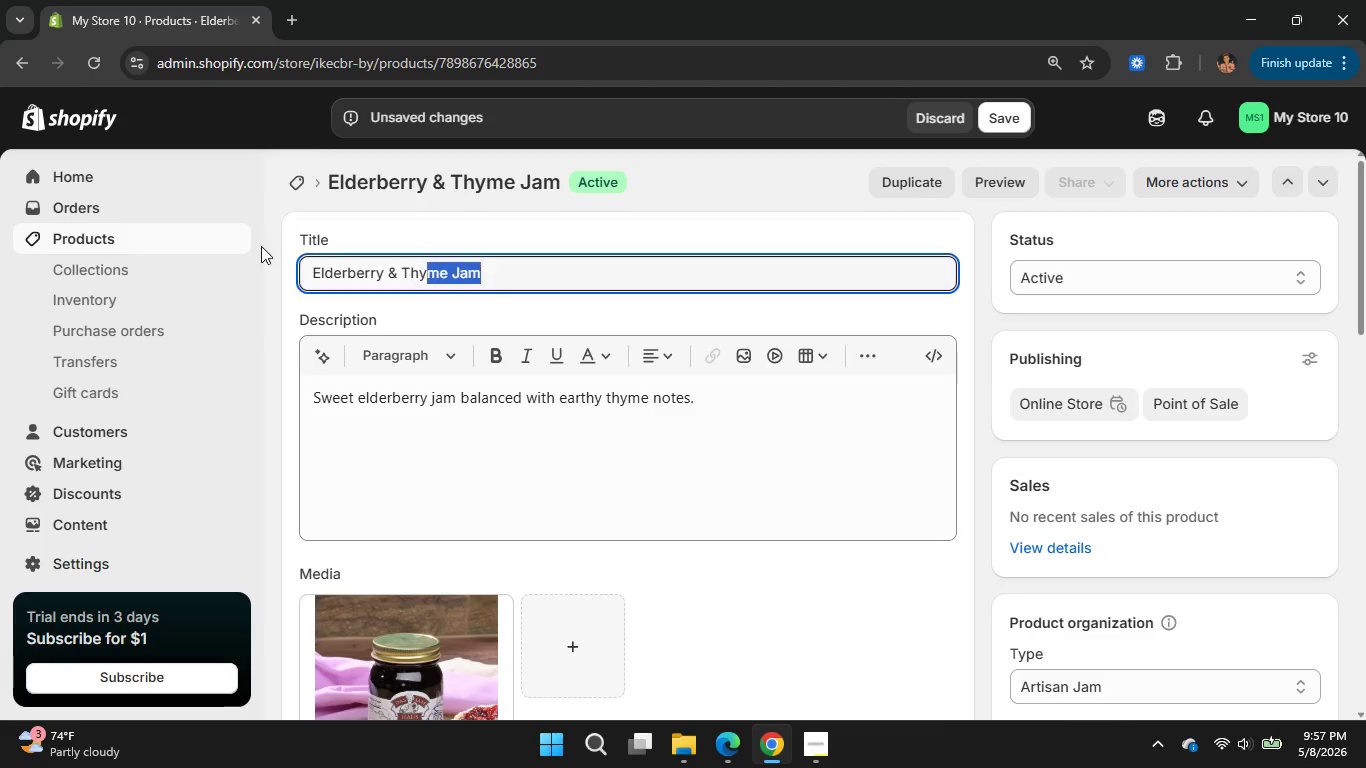 
left_click_drag(start_coordinate=[501, 268], to_coordinate=[243, 249])
 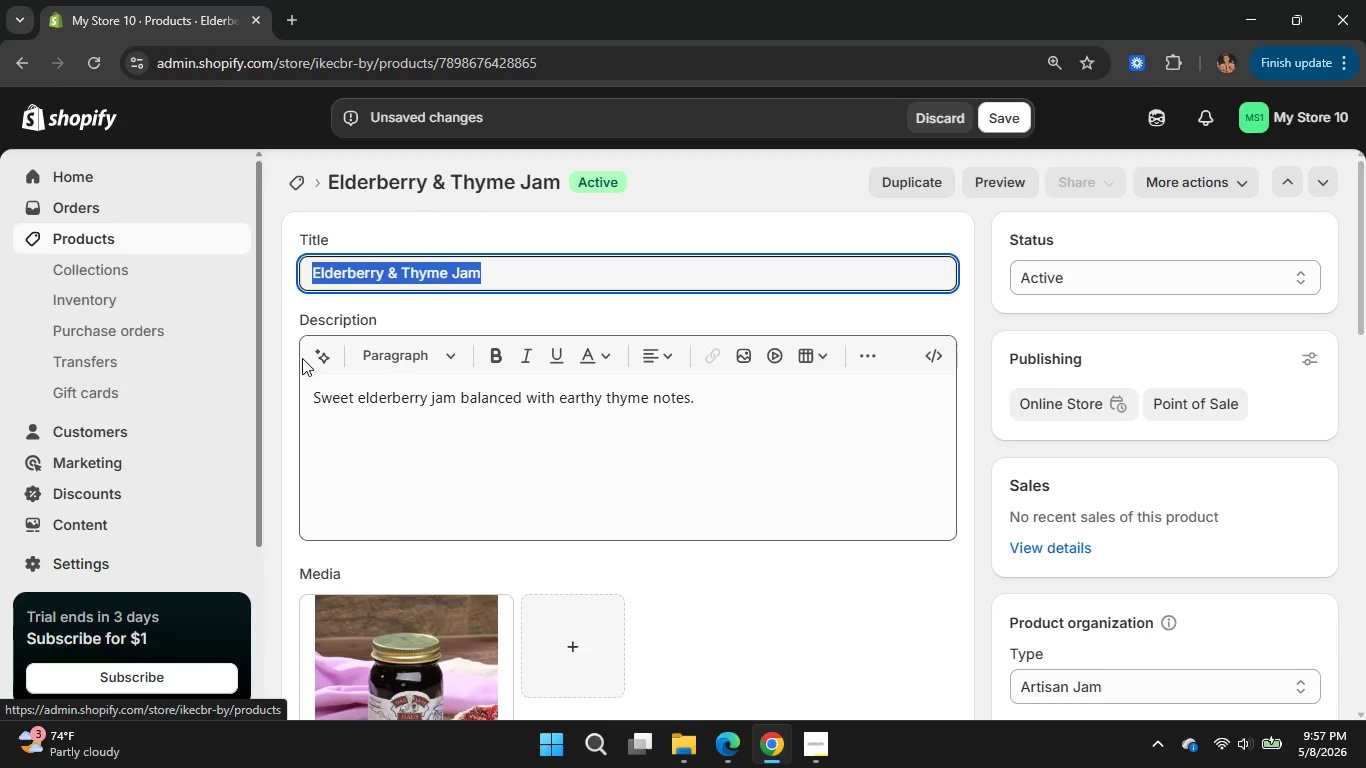 
key(Control+C)
 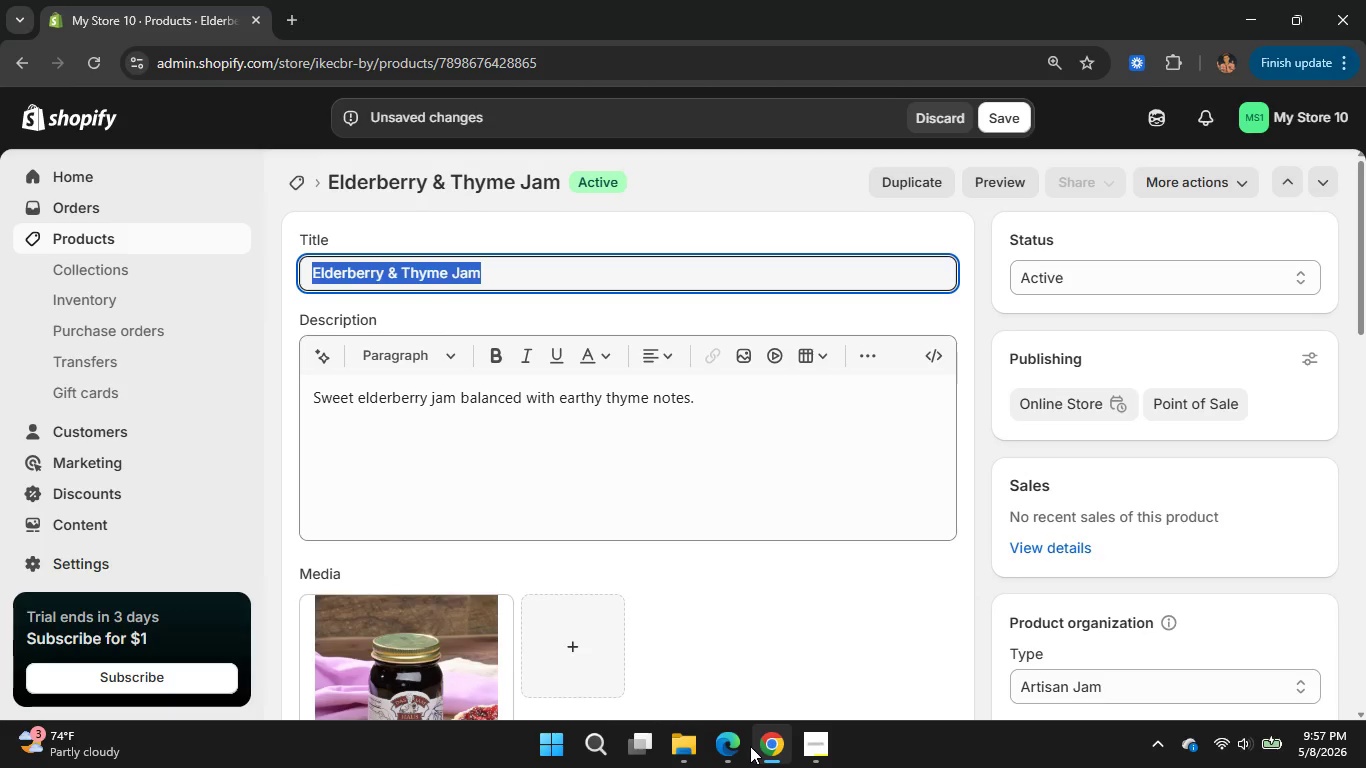 
left_click([743, 749])
 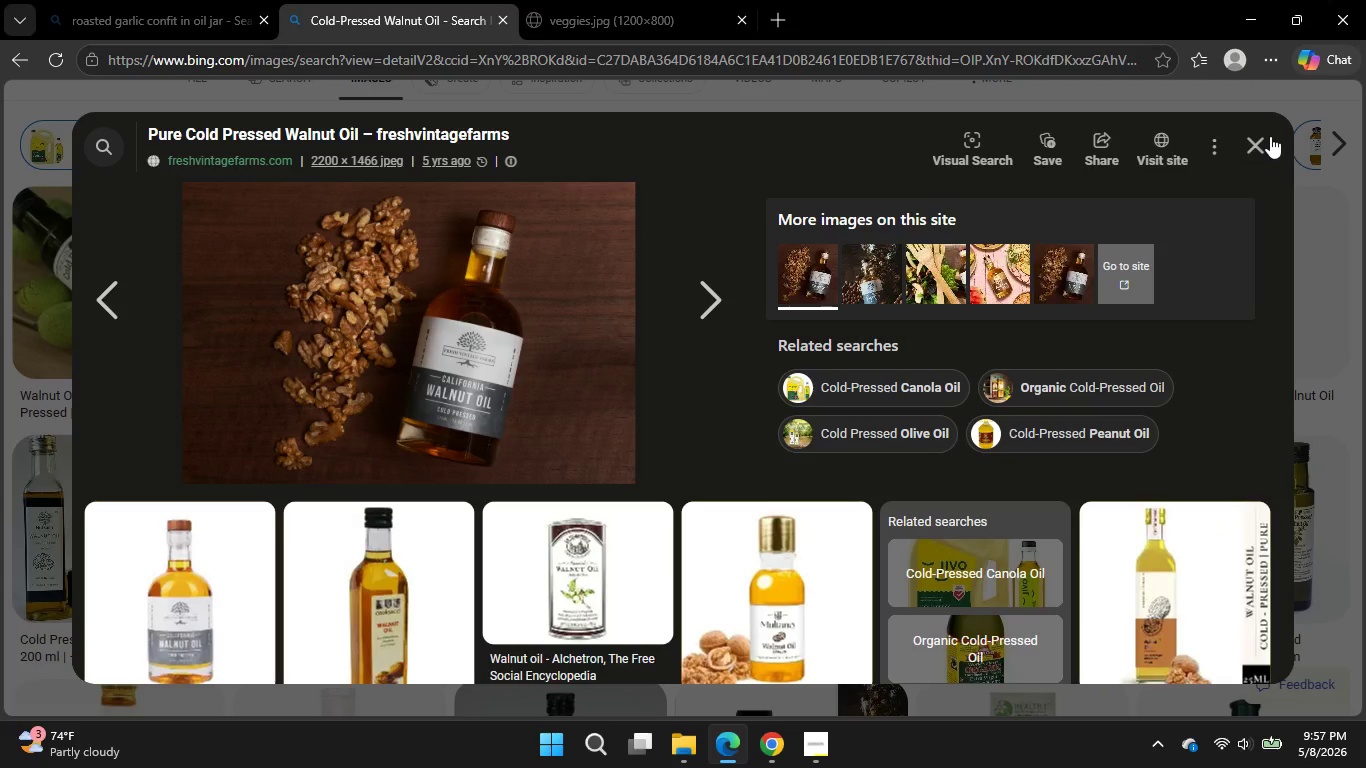 
left_click([1269, 136])
 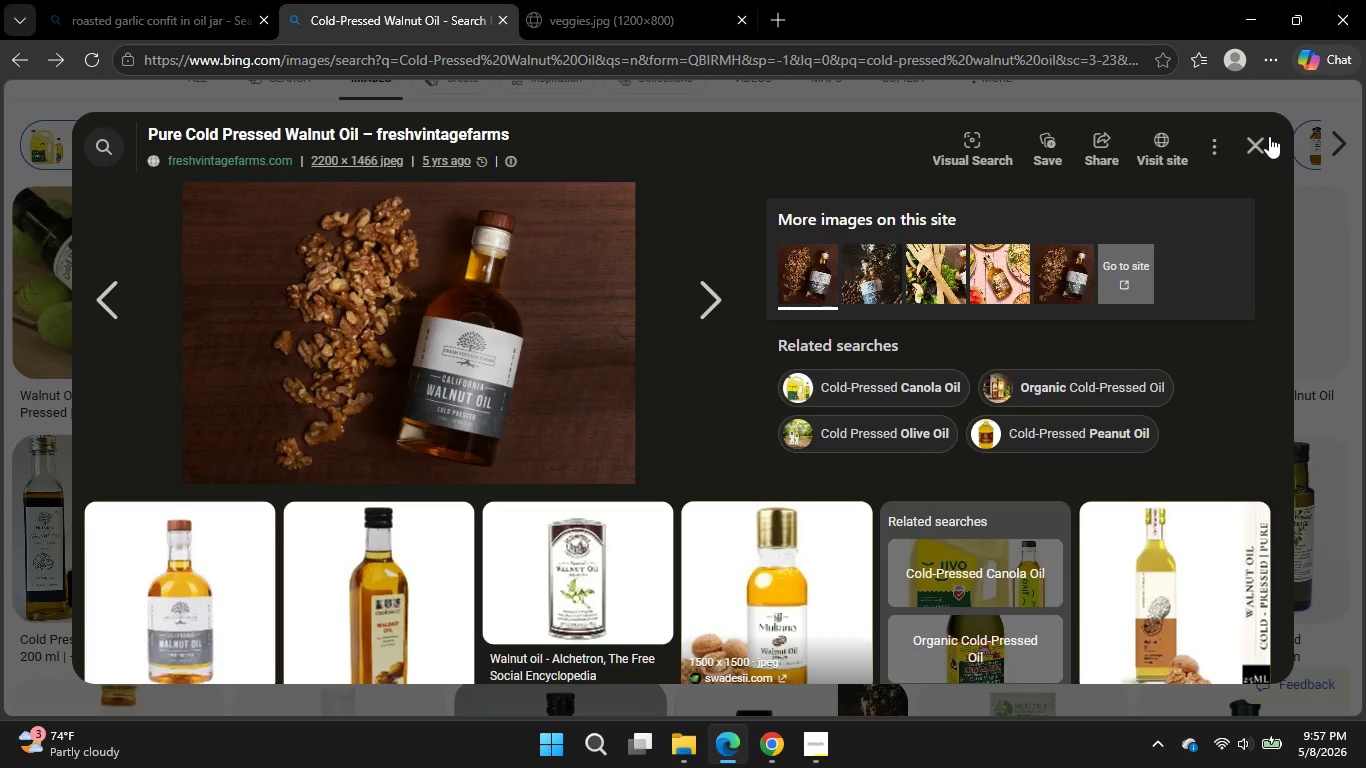 
scroll: coordinate [614, 299], scroll_direction: up, amount: 5.0
 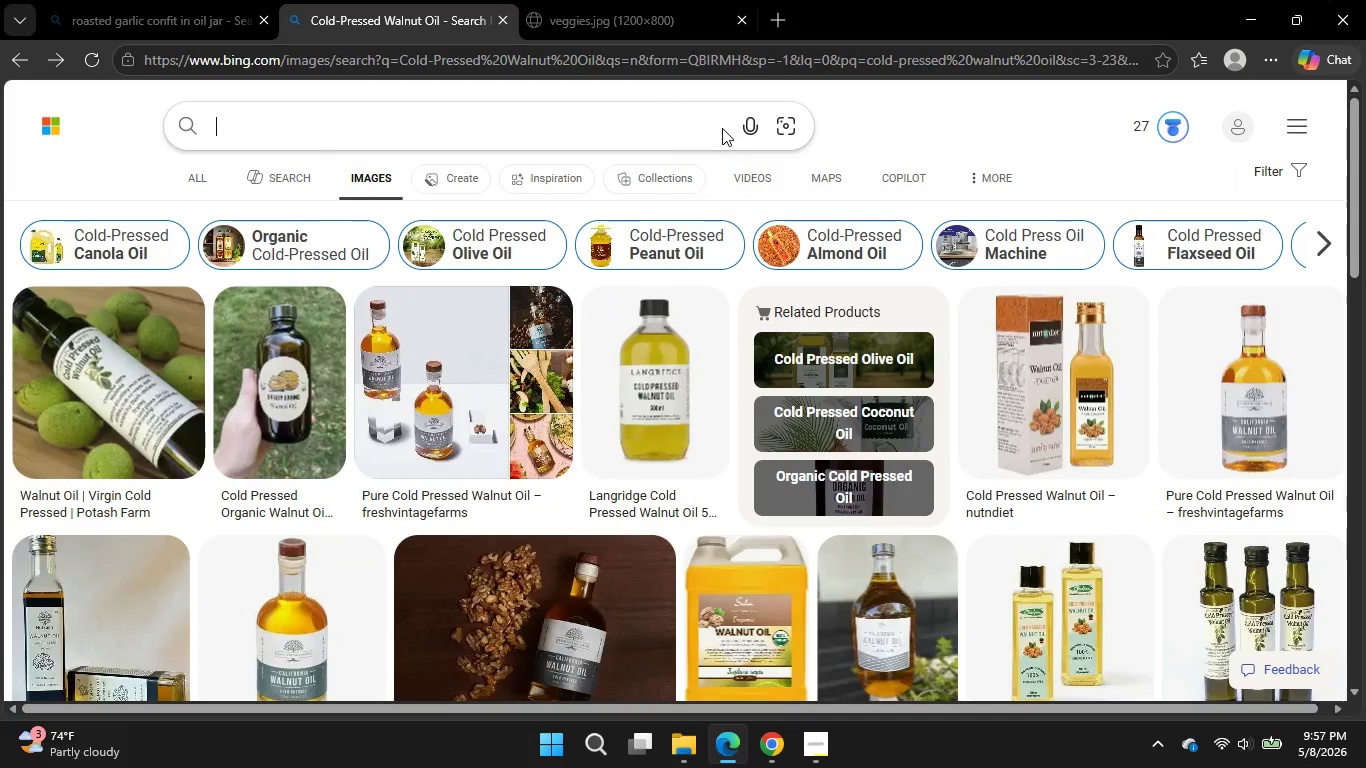 
left_click([722, 128])
 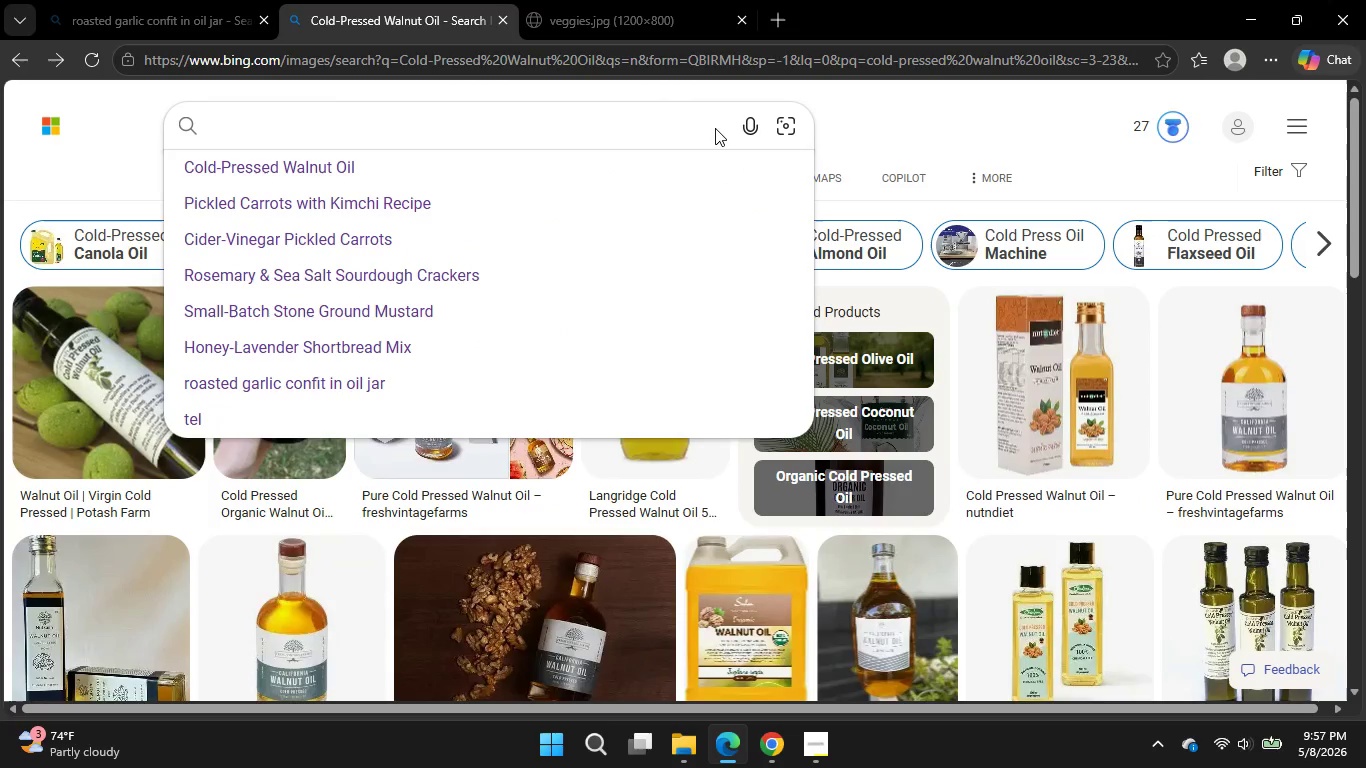 
key(Control+V)
 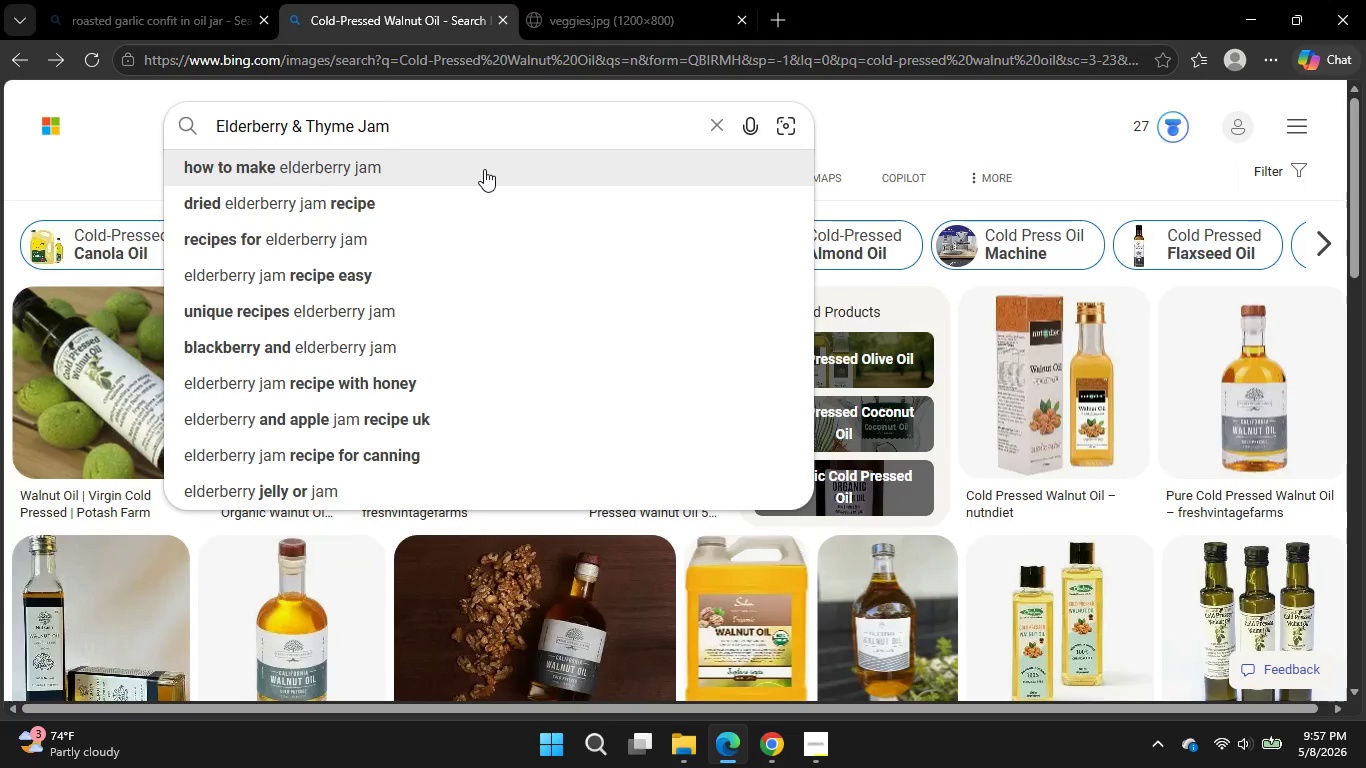 
left_click([484, 169])
 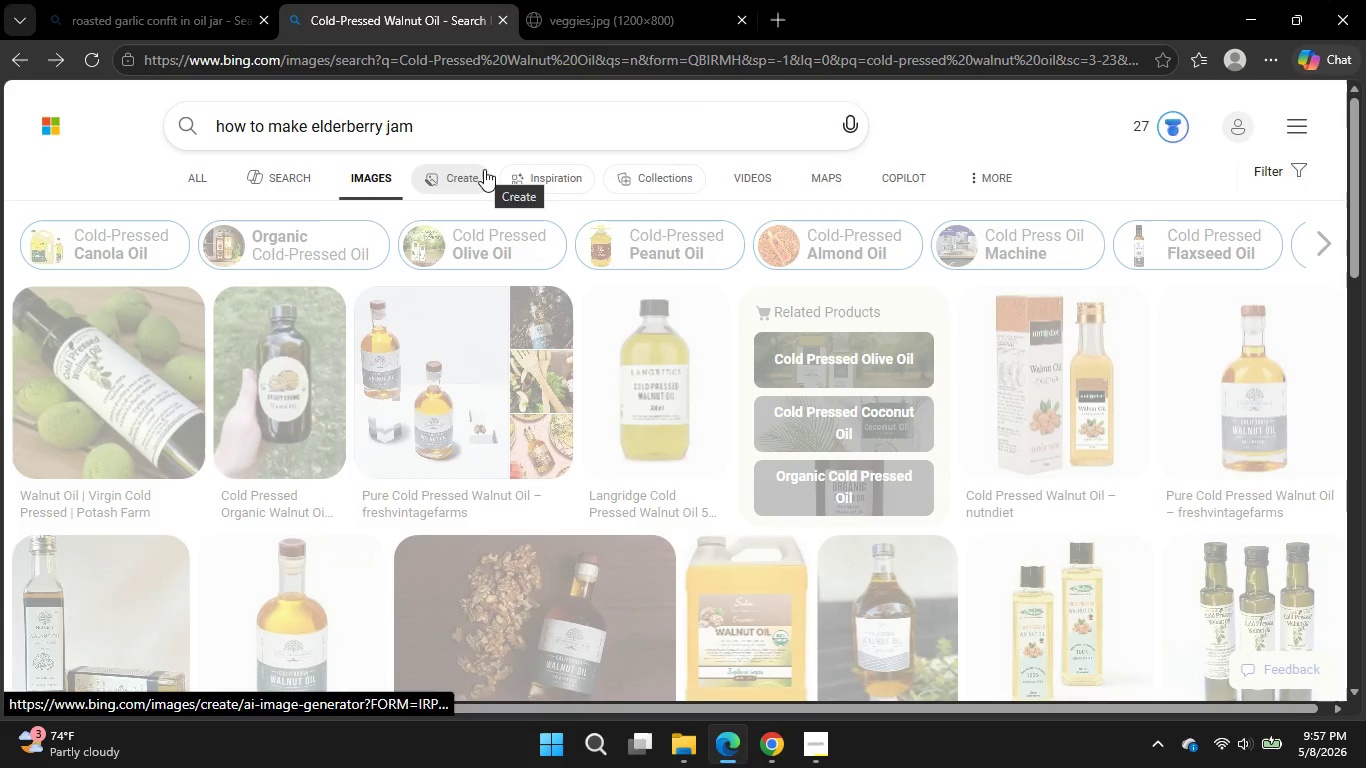 
mouse_move([929, 173])
 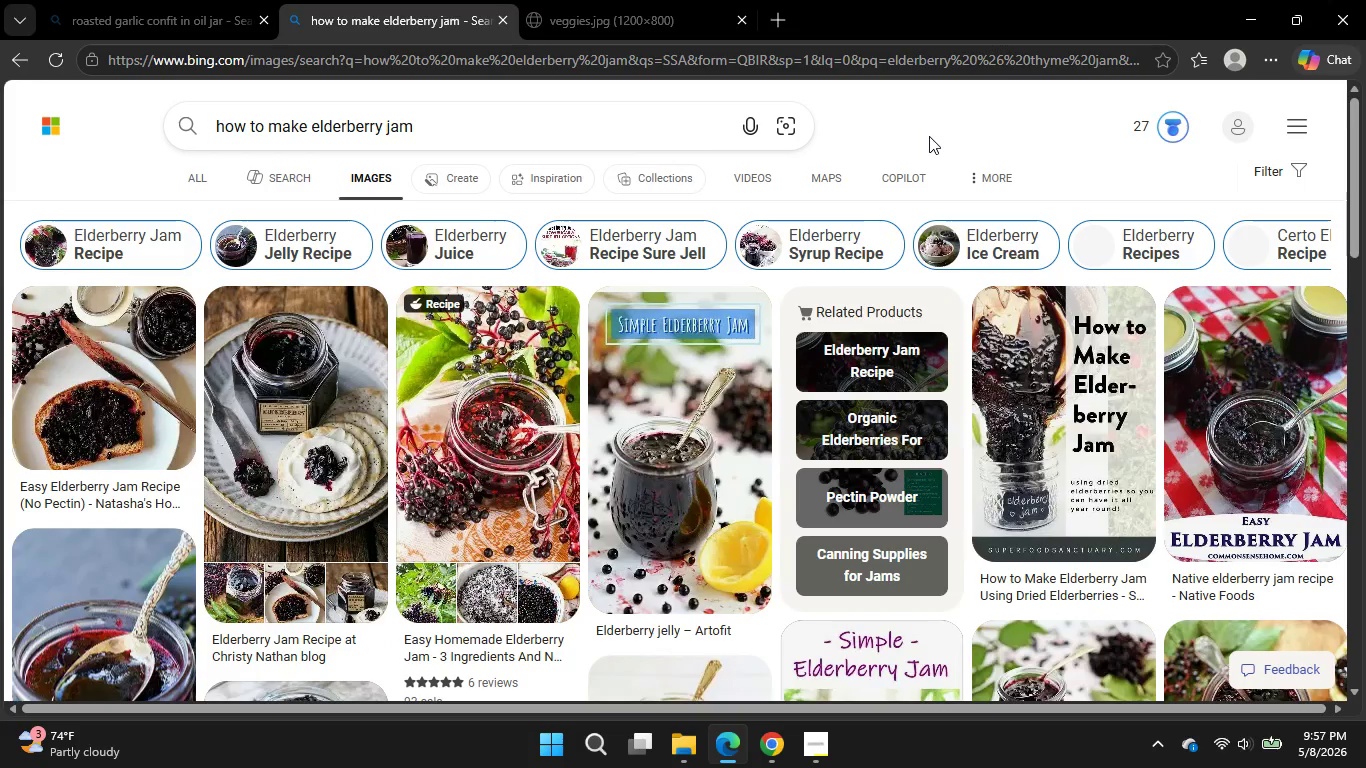 
left_click([788, 760])
 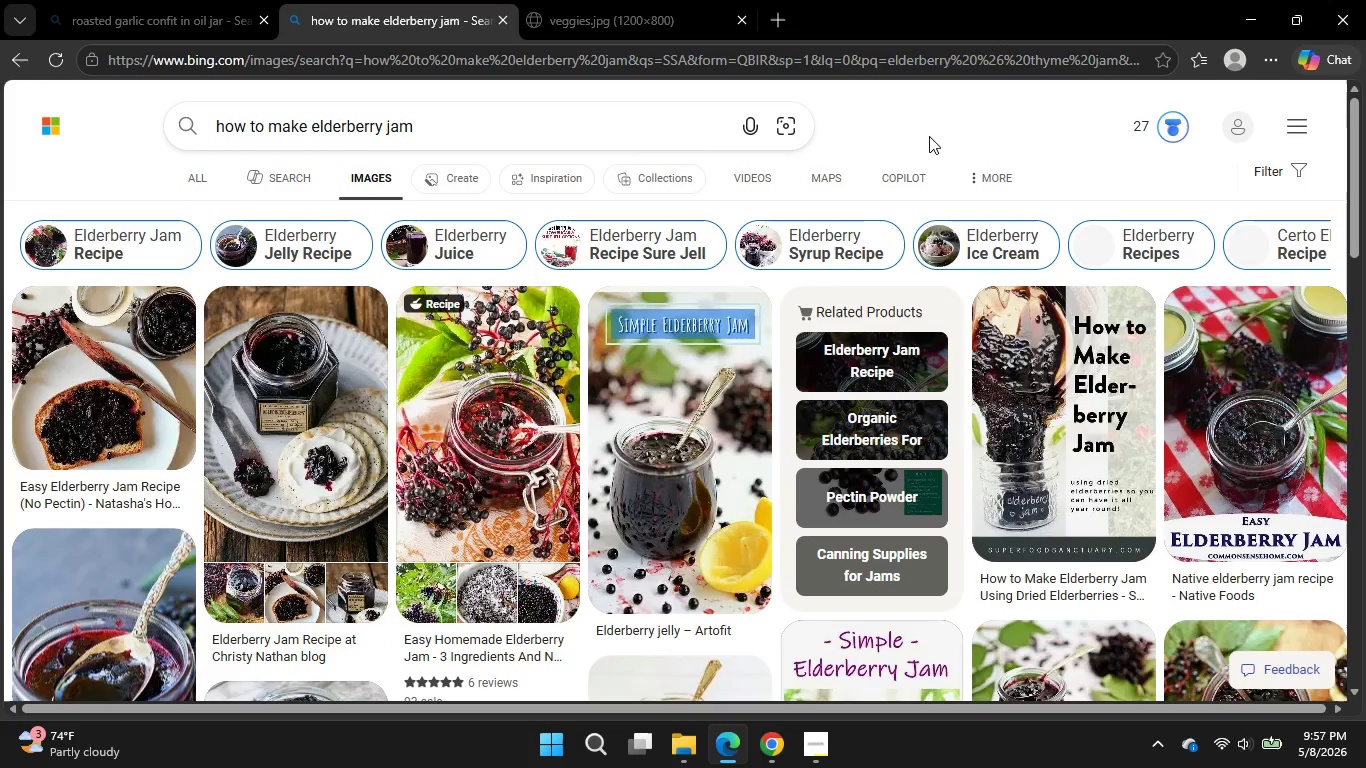 
scroll: coordinate [678, 547], scroll_direction: none, amount: 0.0
 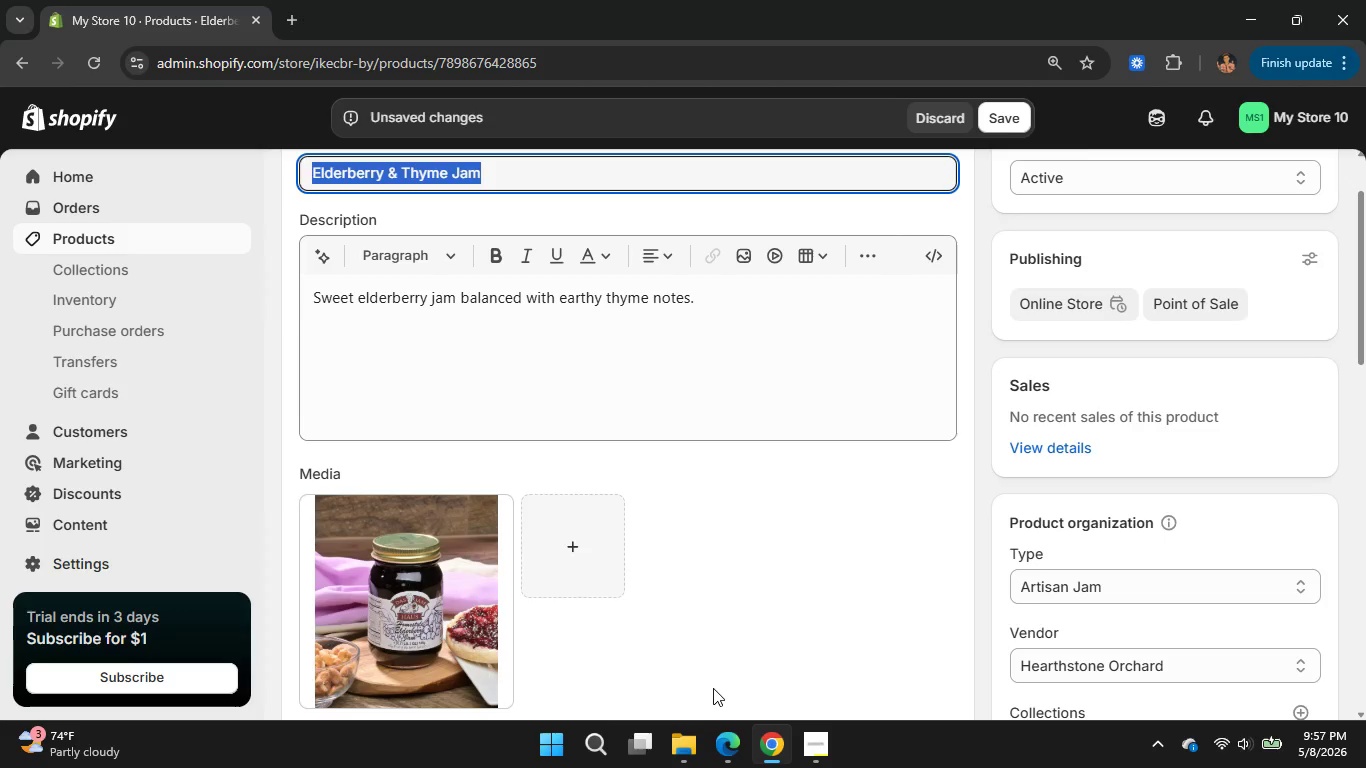 
left_click([725, 753])
 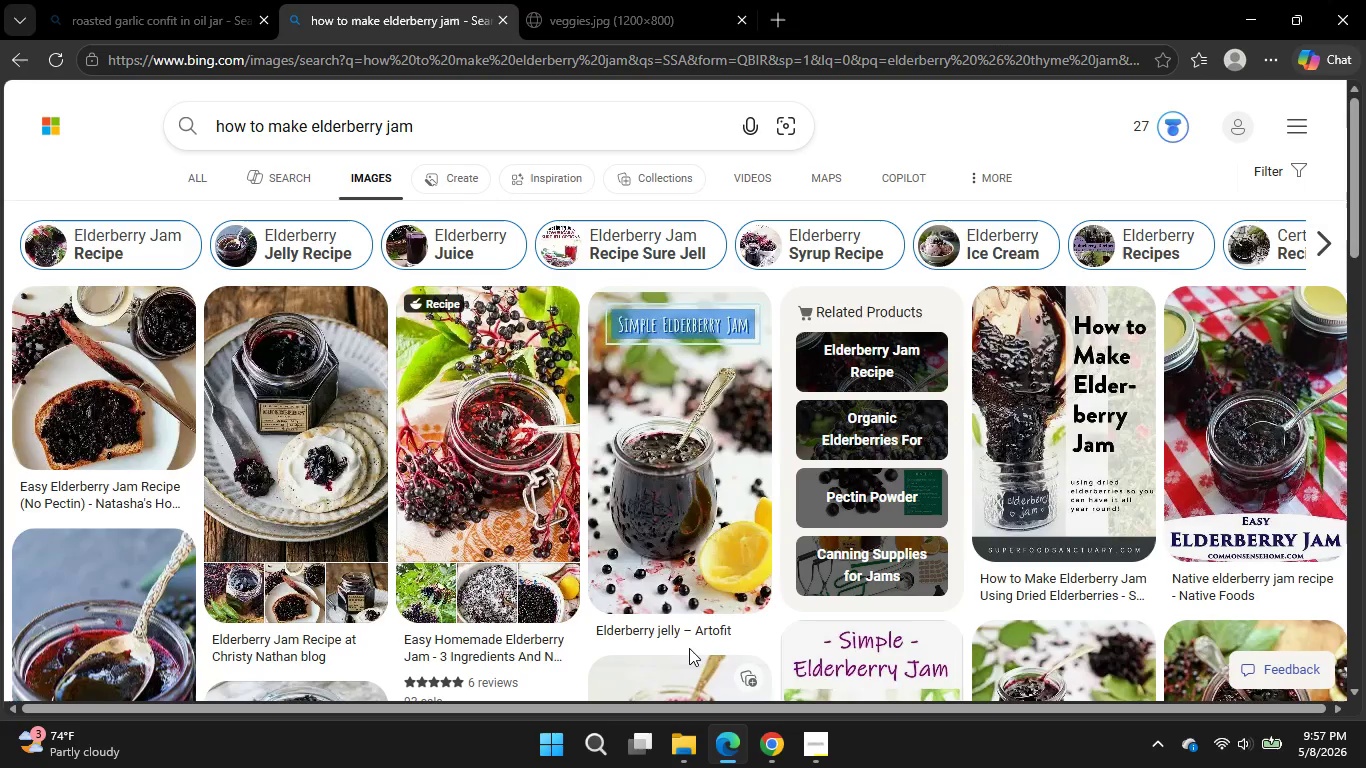 
wait(5.75)
 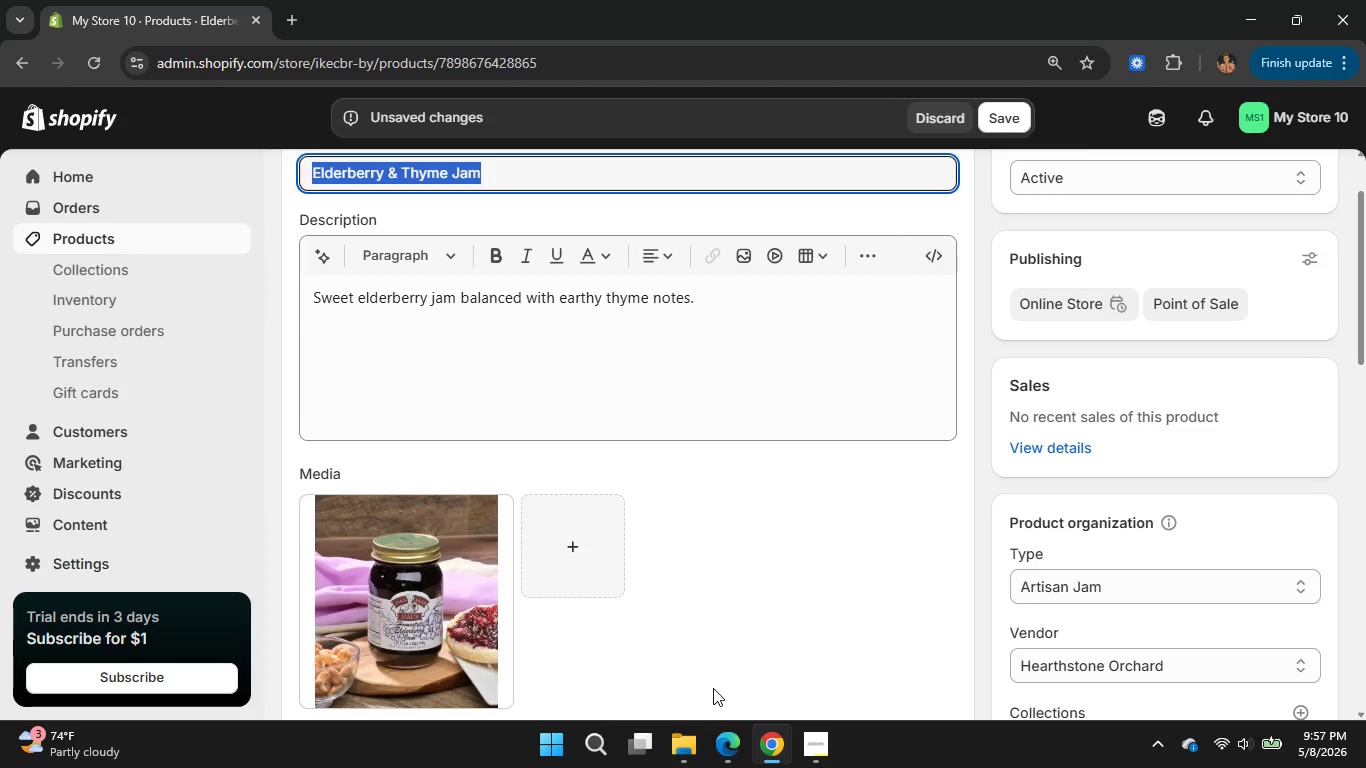 
scroll: coordinate [692, 523], scroll_direction: down, amount: 3.0
 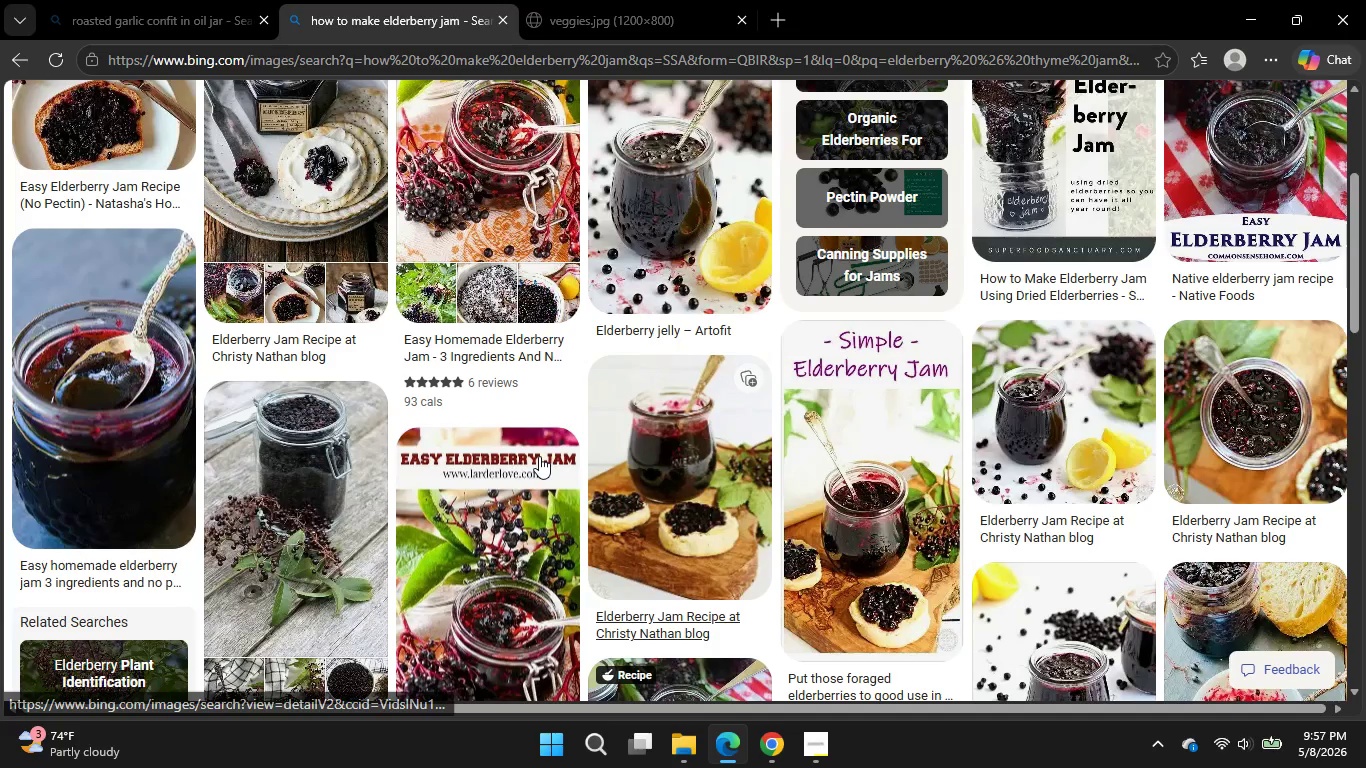 
scroll: coordinate [424, 457], scroll_direction: none, amount: 0.0
 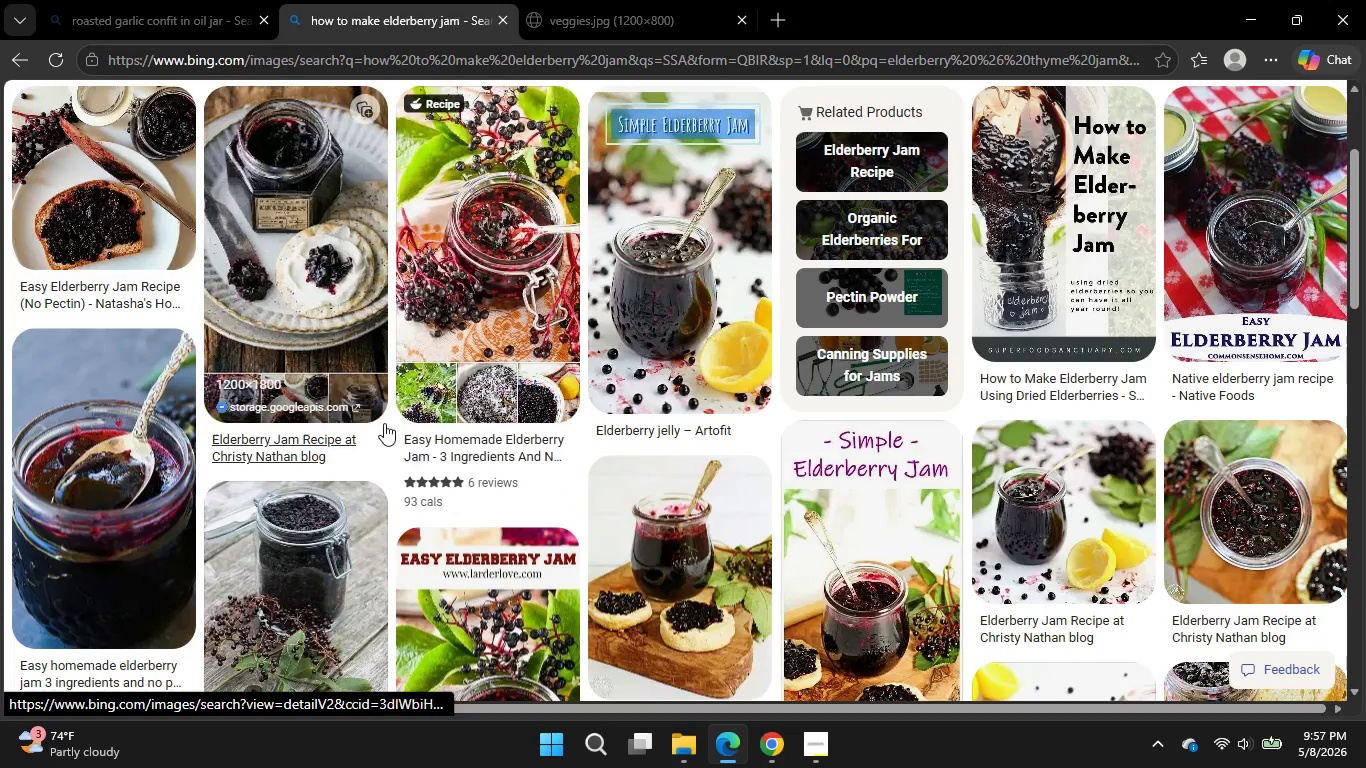 
scroll: coordinate [384, 423], scroll_direction: up, amount: 1.0
 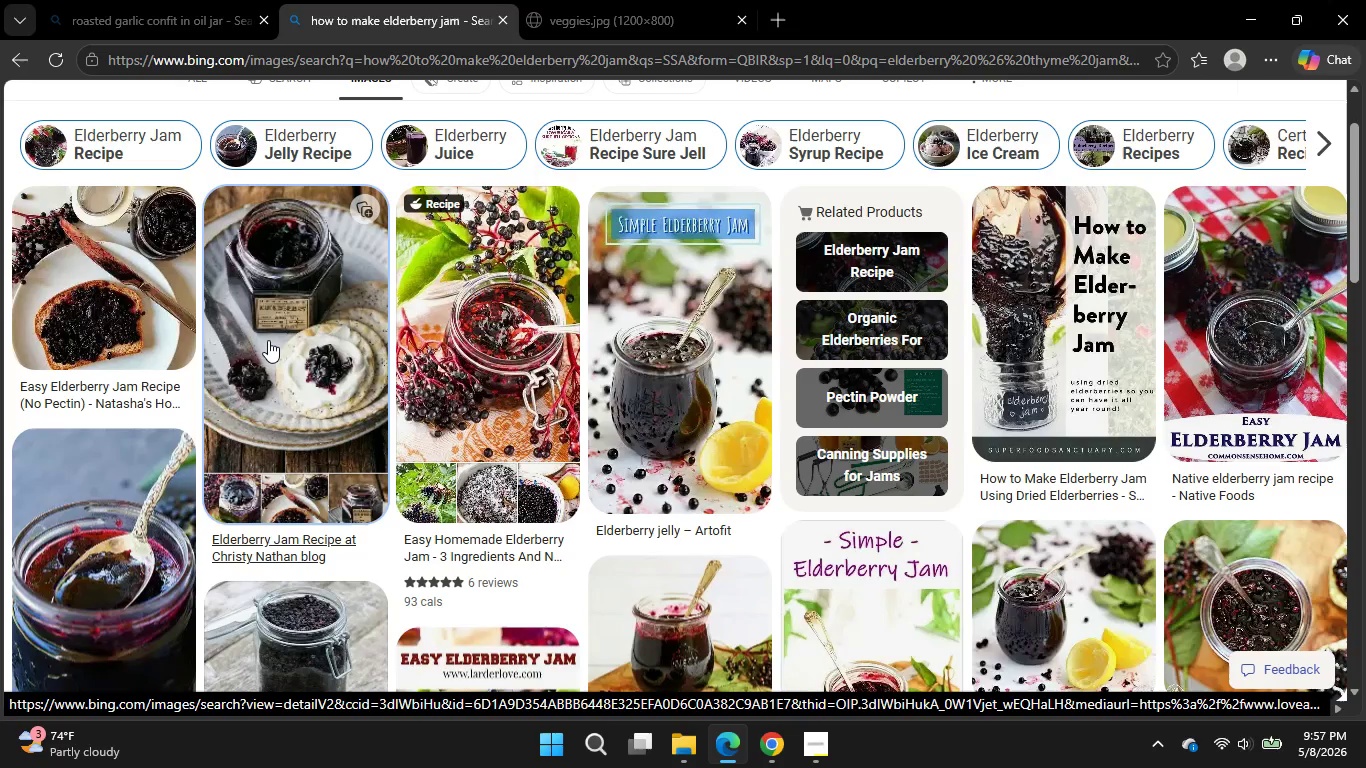 
left_click([268, 340])
 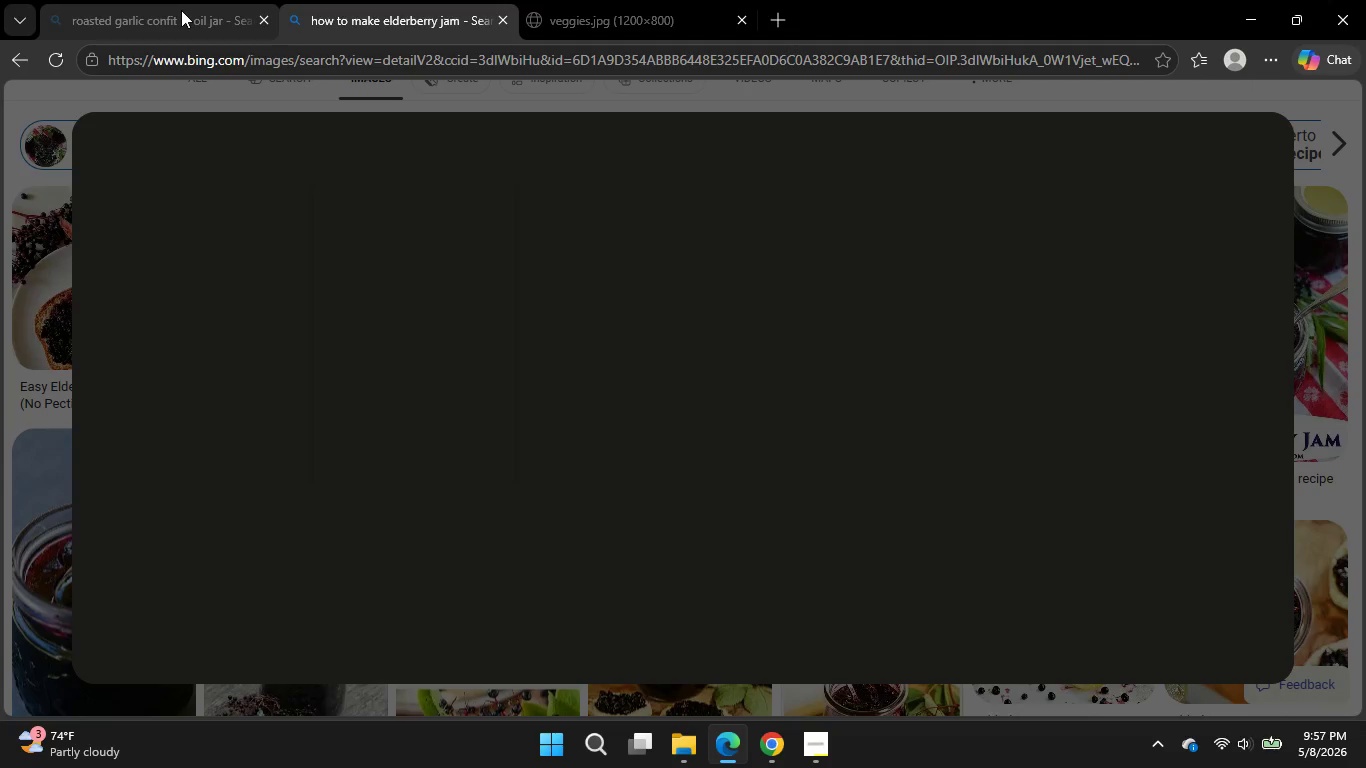 
mouse_move([230, 21])
 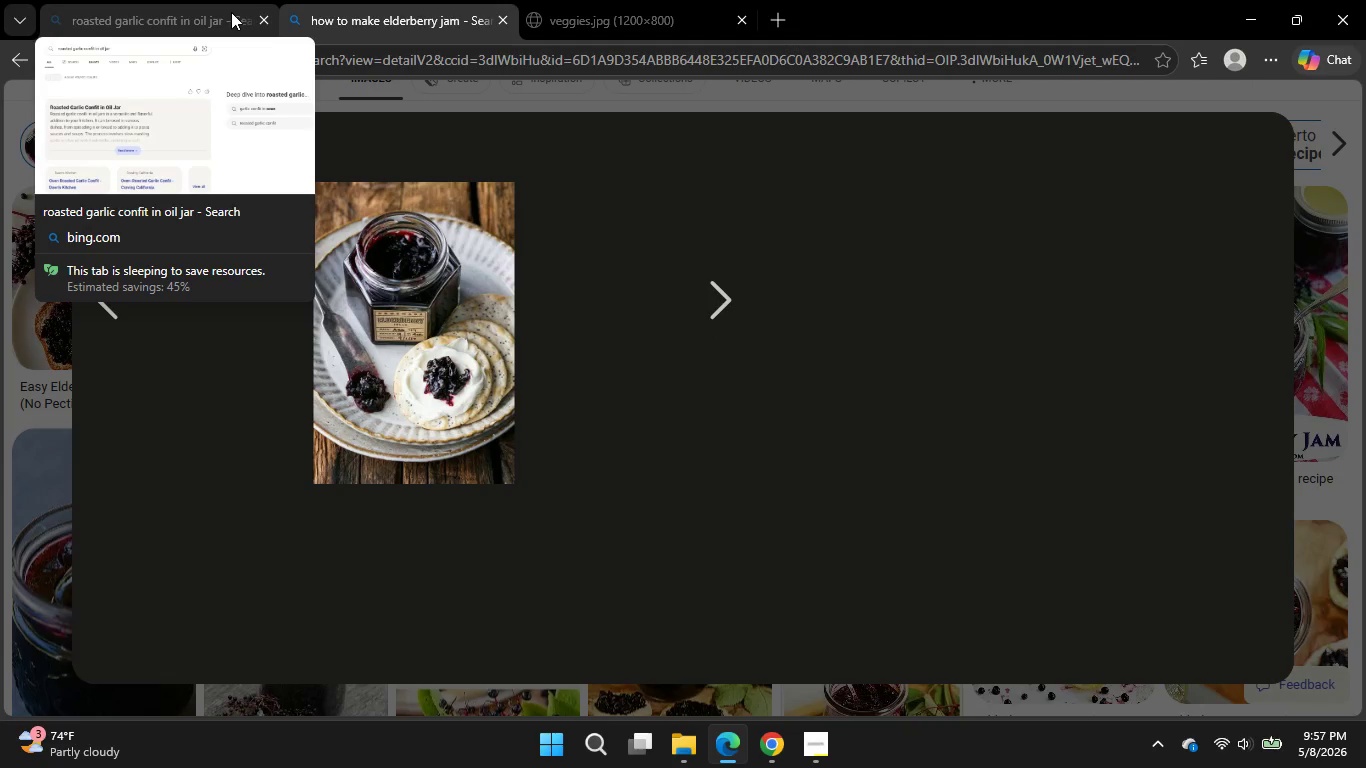 
mouse_move([493, 383])
 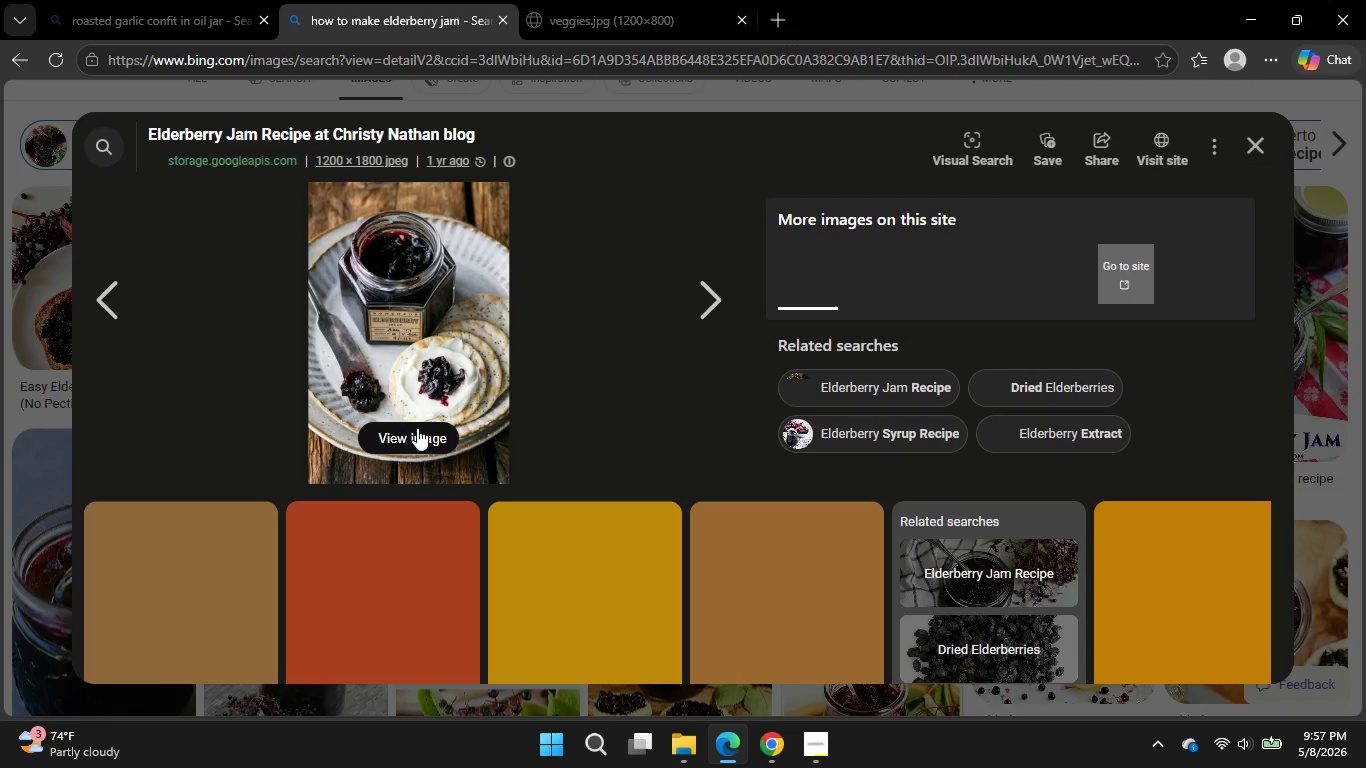 
left_click([417, 428])
 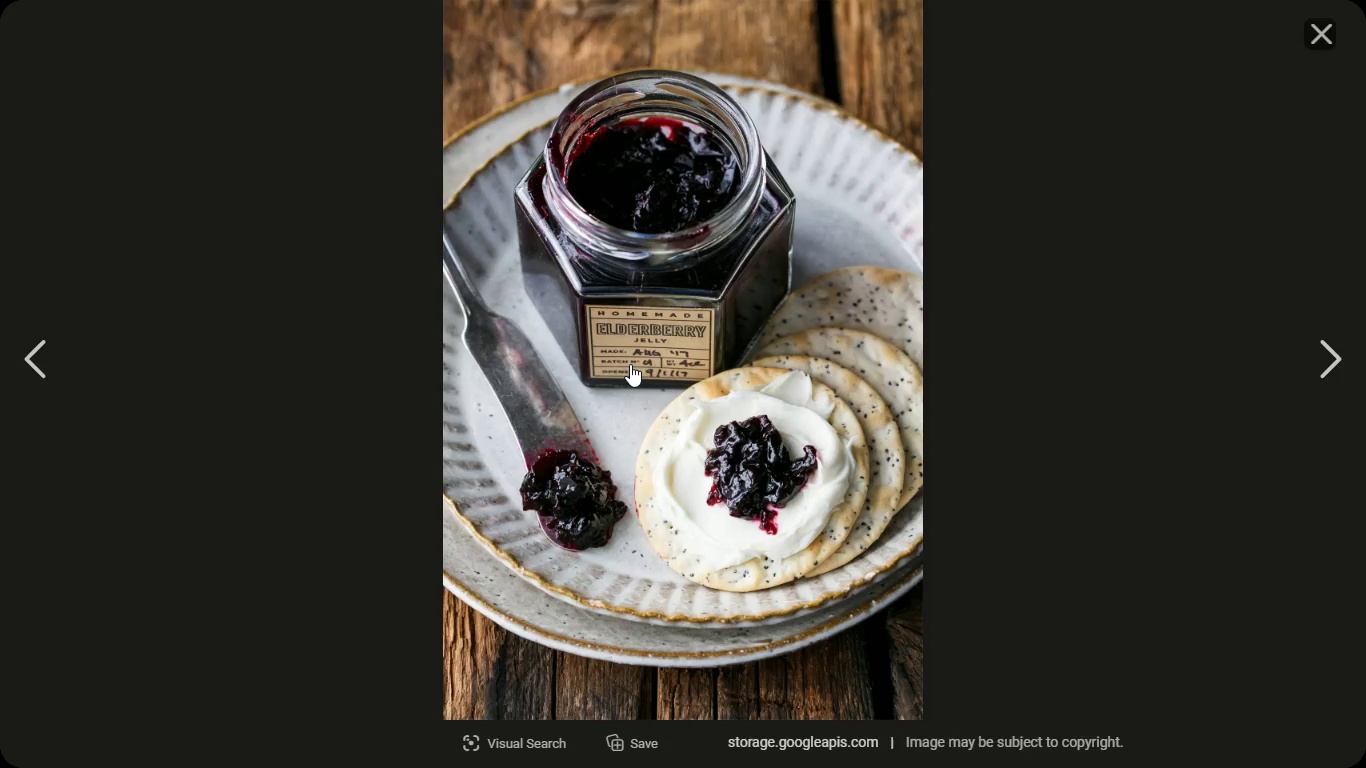 
wait(10.28)
 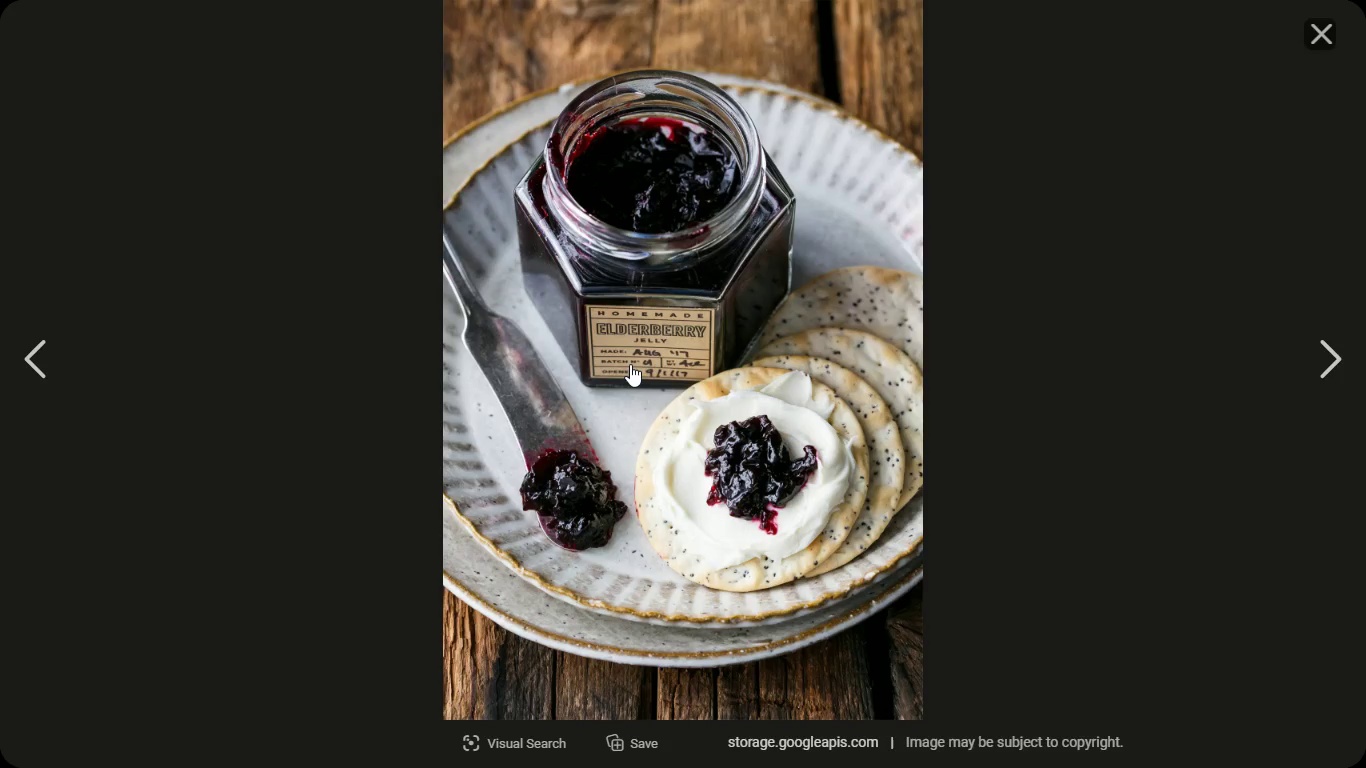 
left_click([725, 389])
 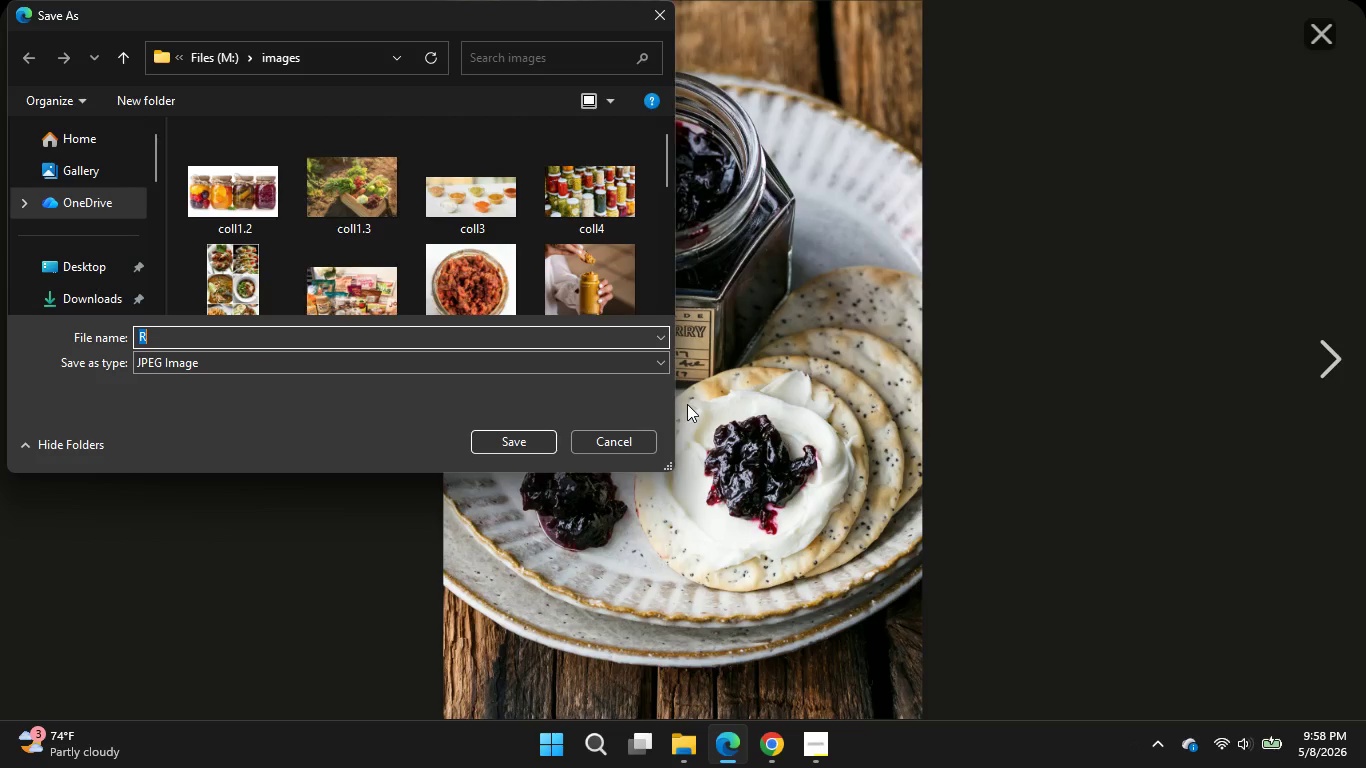 
wait(23.78)
 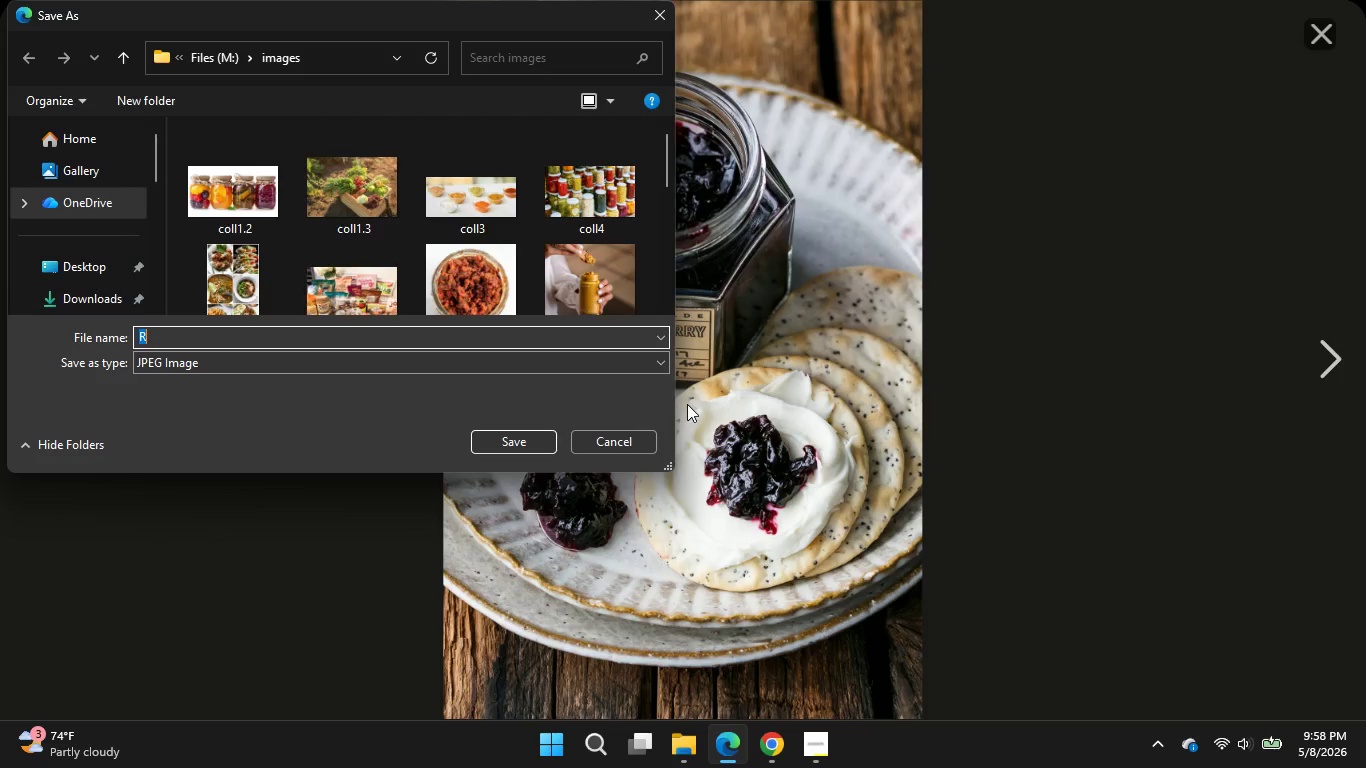 
type(p6)
key(Backspace)
type(7)
 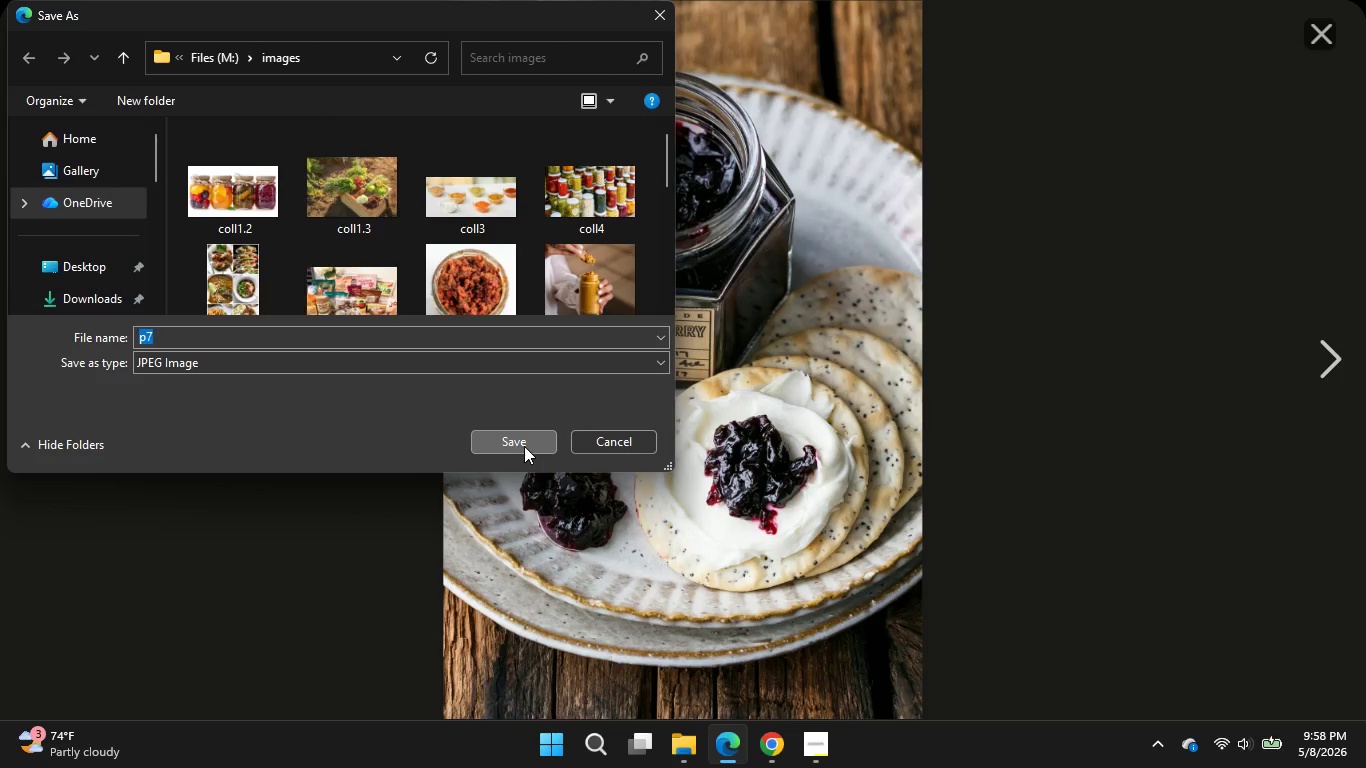 
left_click([524, 446])
 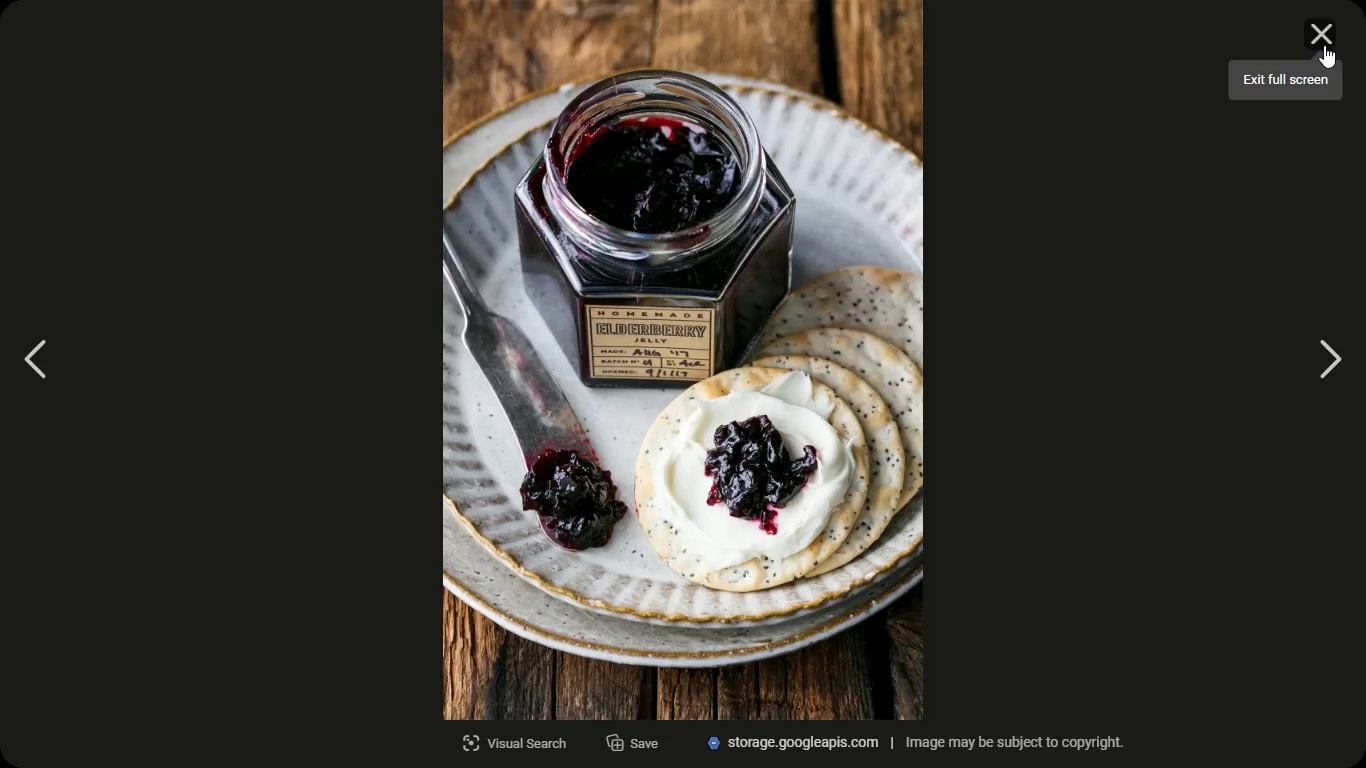 
left_click([1324, 44])
 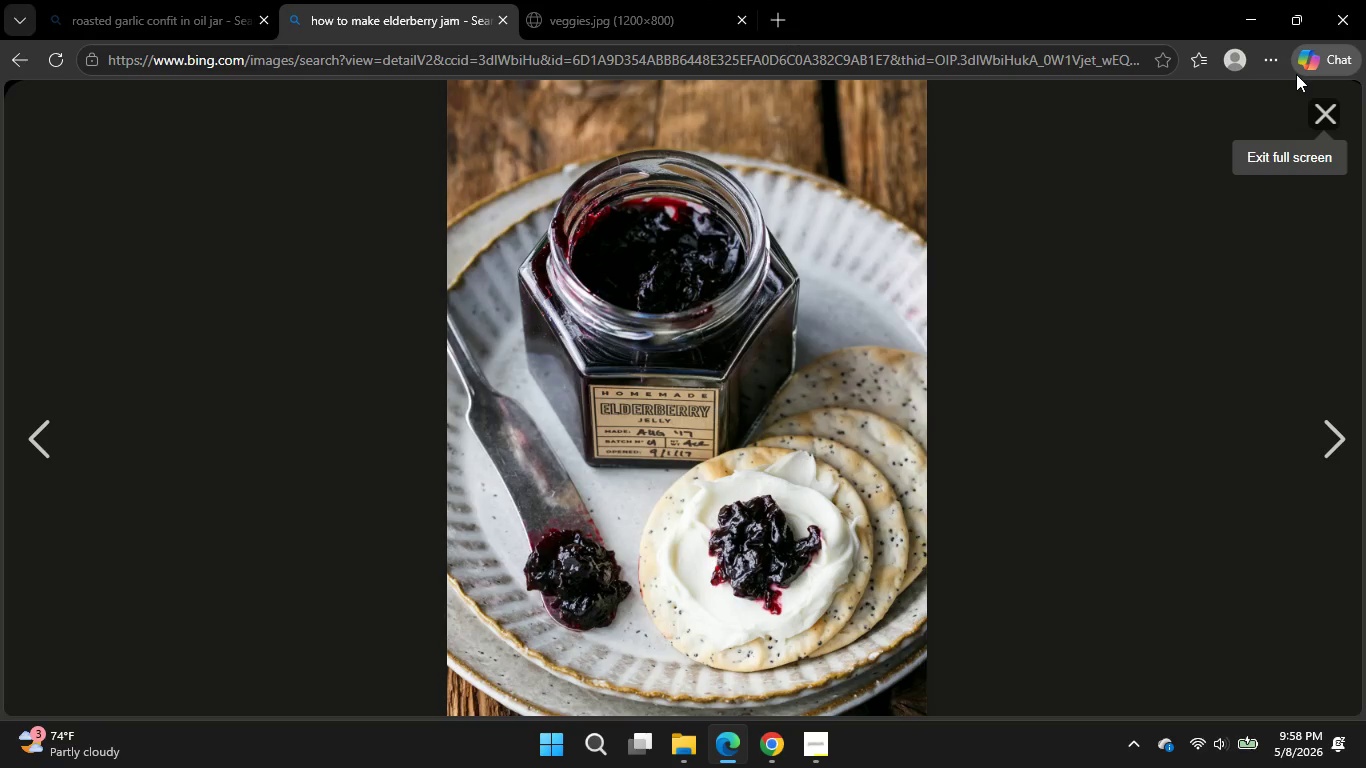 
mouse_move([838, 655])
 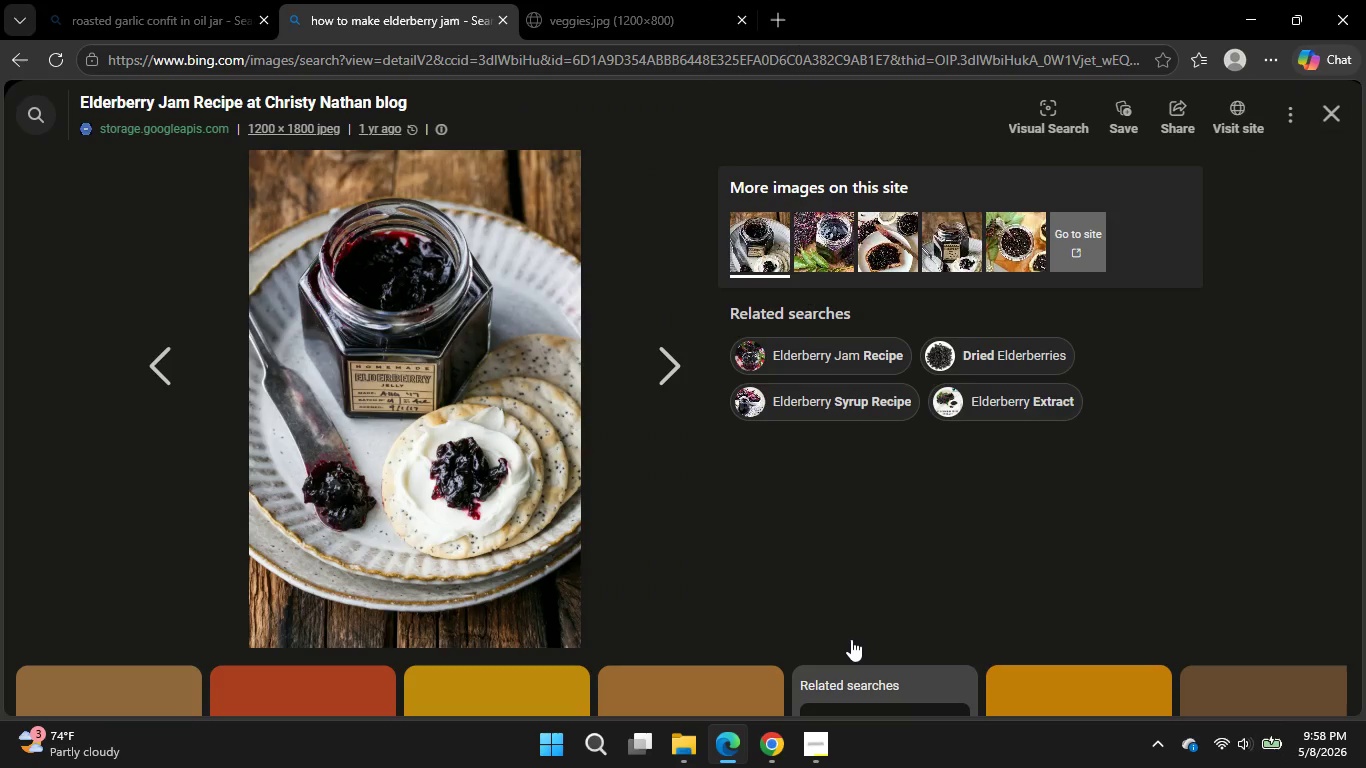 
left_click([773, 745])
 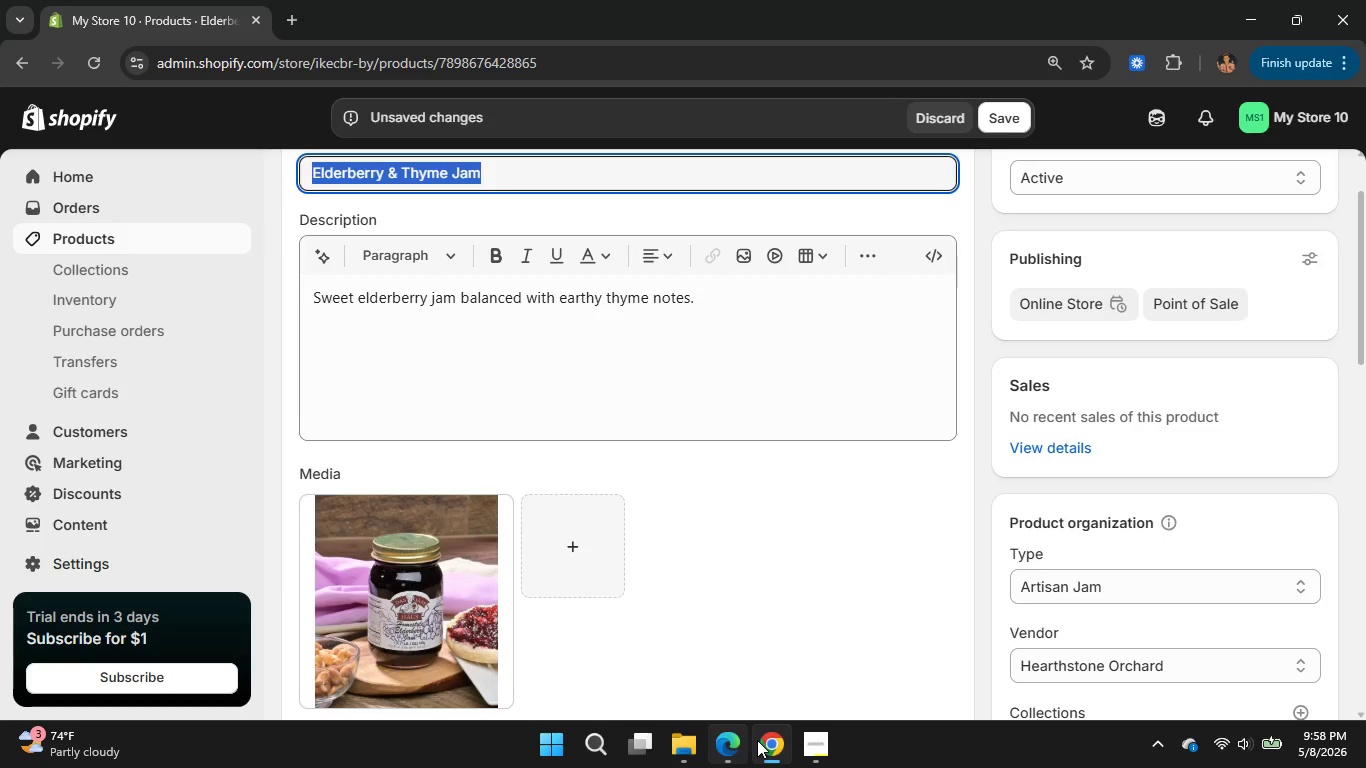 
left_click([726, 740])
 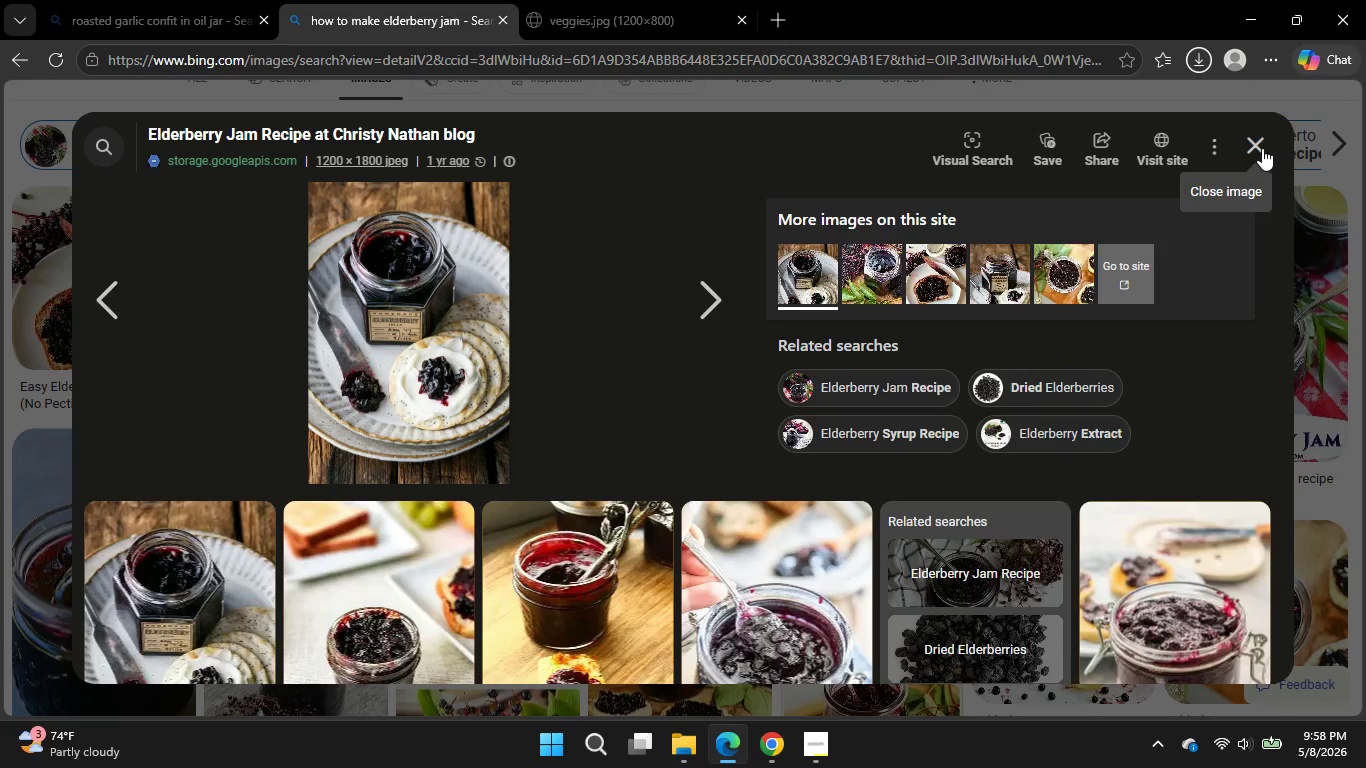 
left_click([1262, 148])
 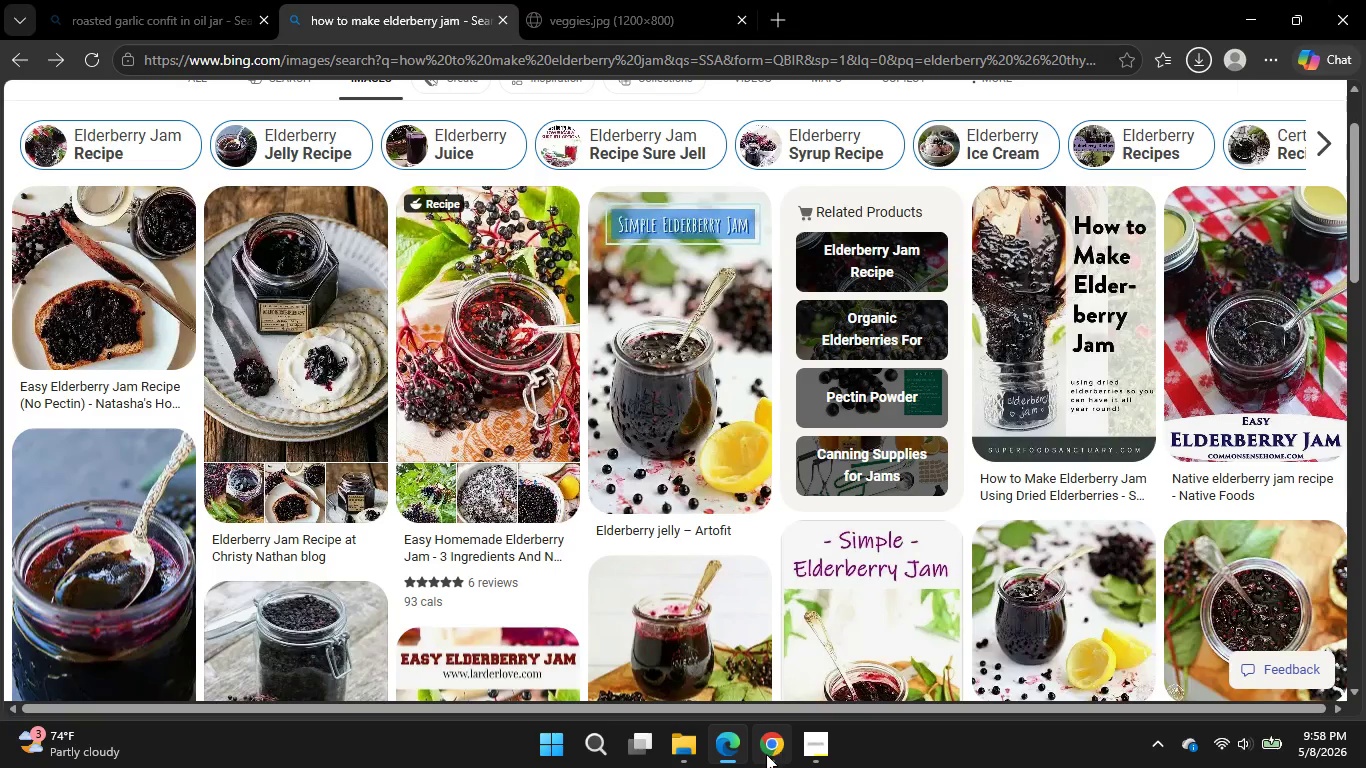 
left_click([766, 754])
 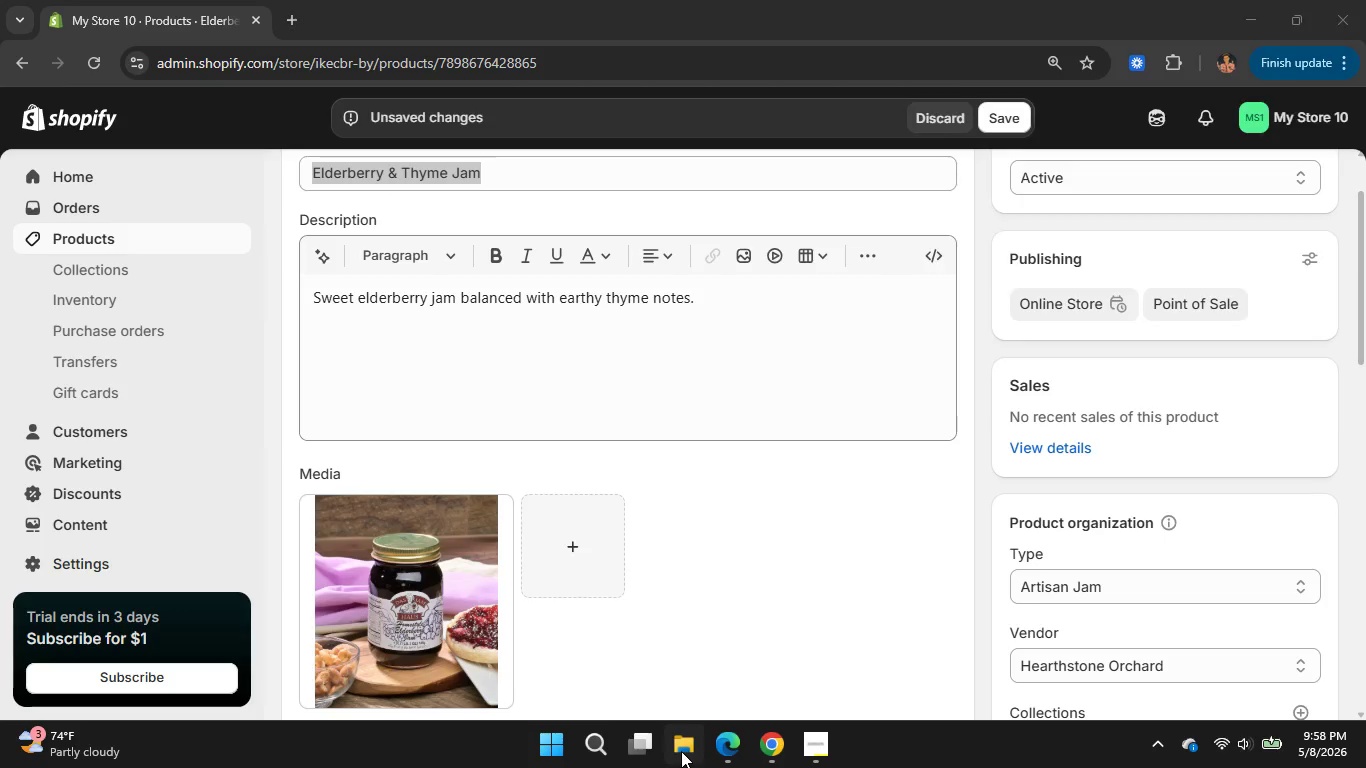 
left_click([681, 751])
 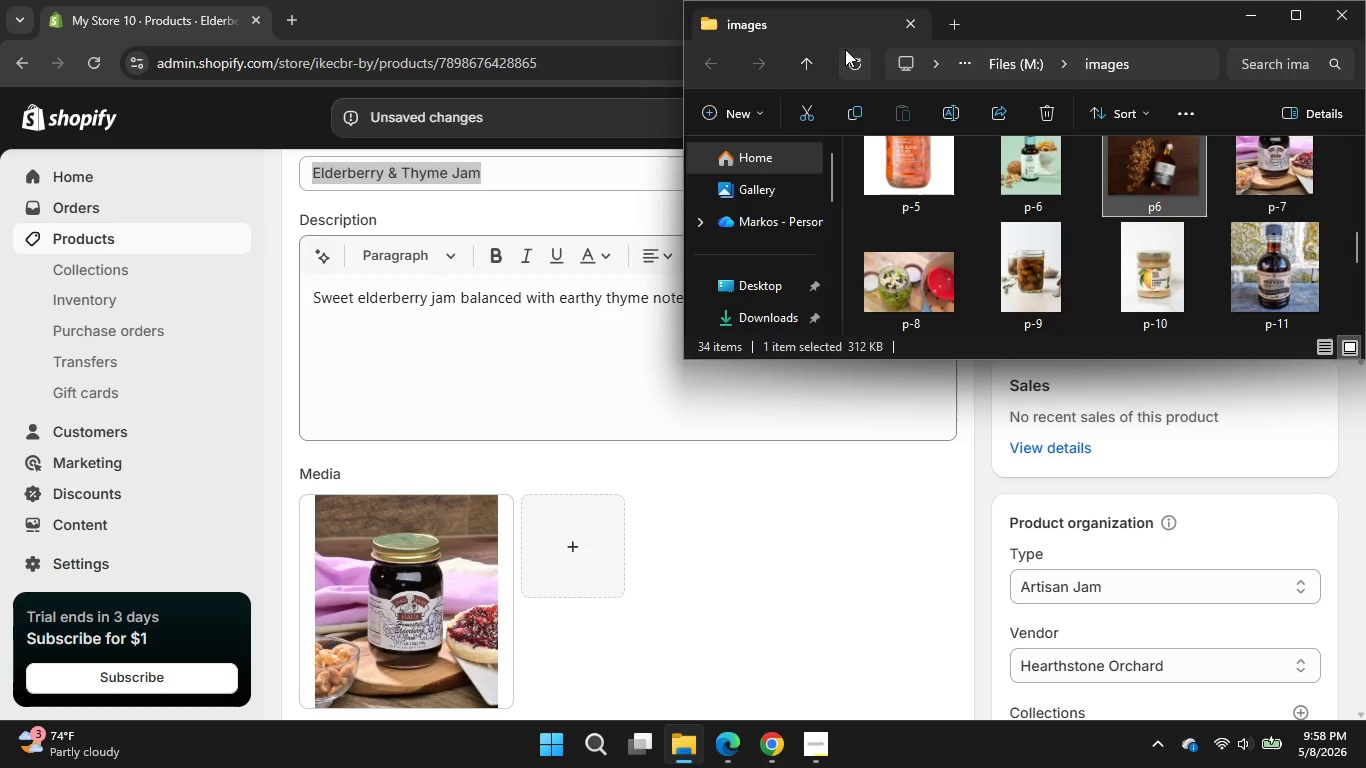 
left_click([845, 63])
 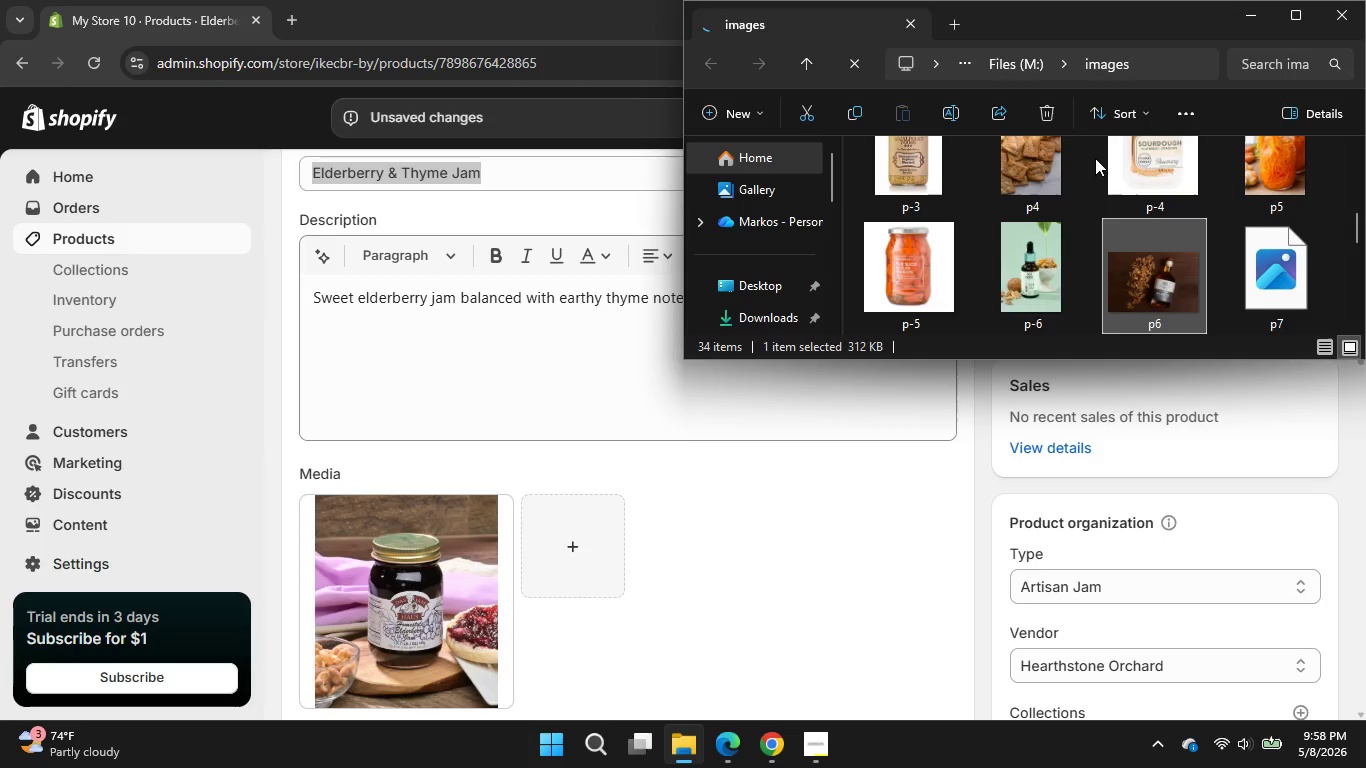 
wait(16.08)
 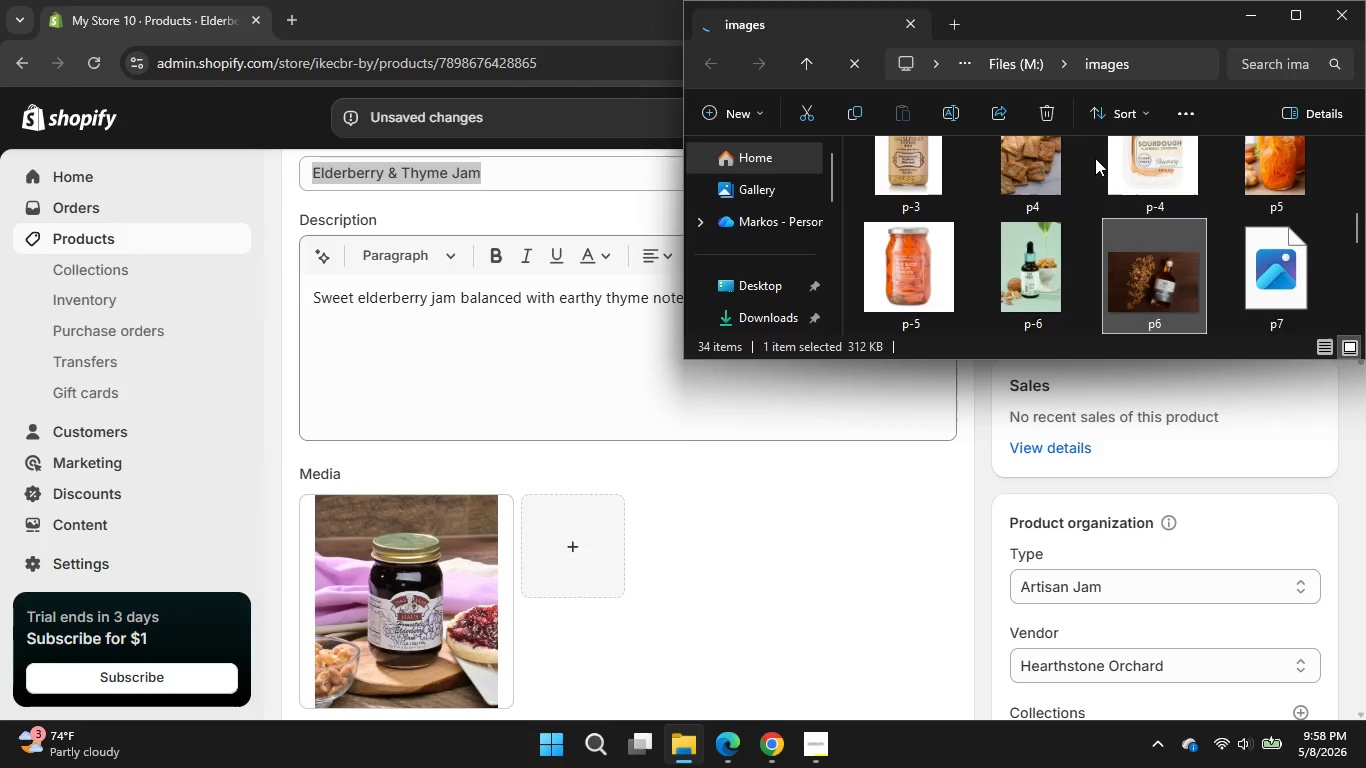 
left_click_drag(start_coordinate=[1299, 261], to_coordinate=[615, 575])
 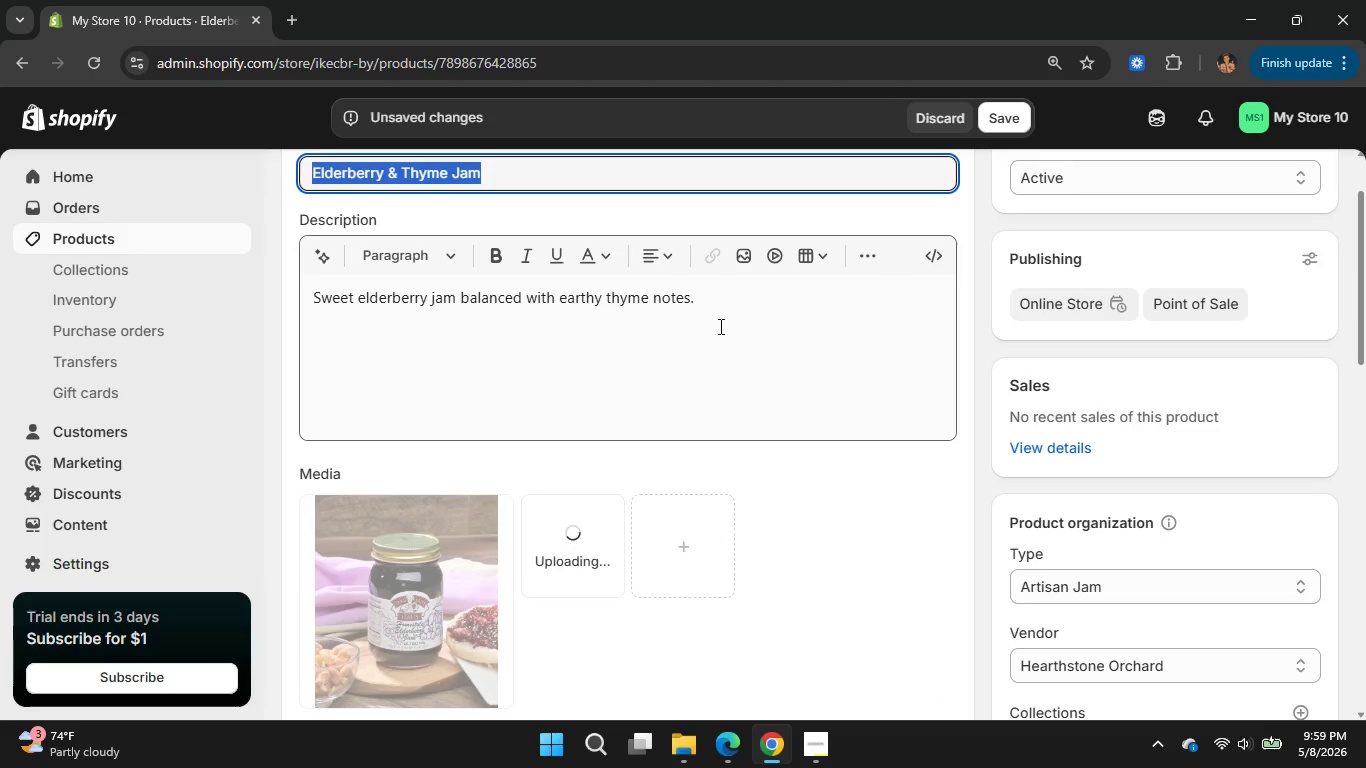 
left_click([796, 414])
 